 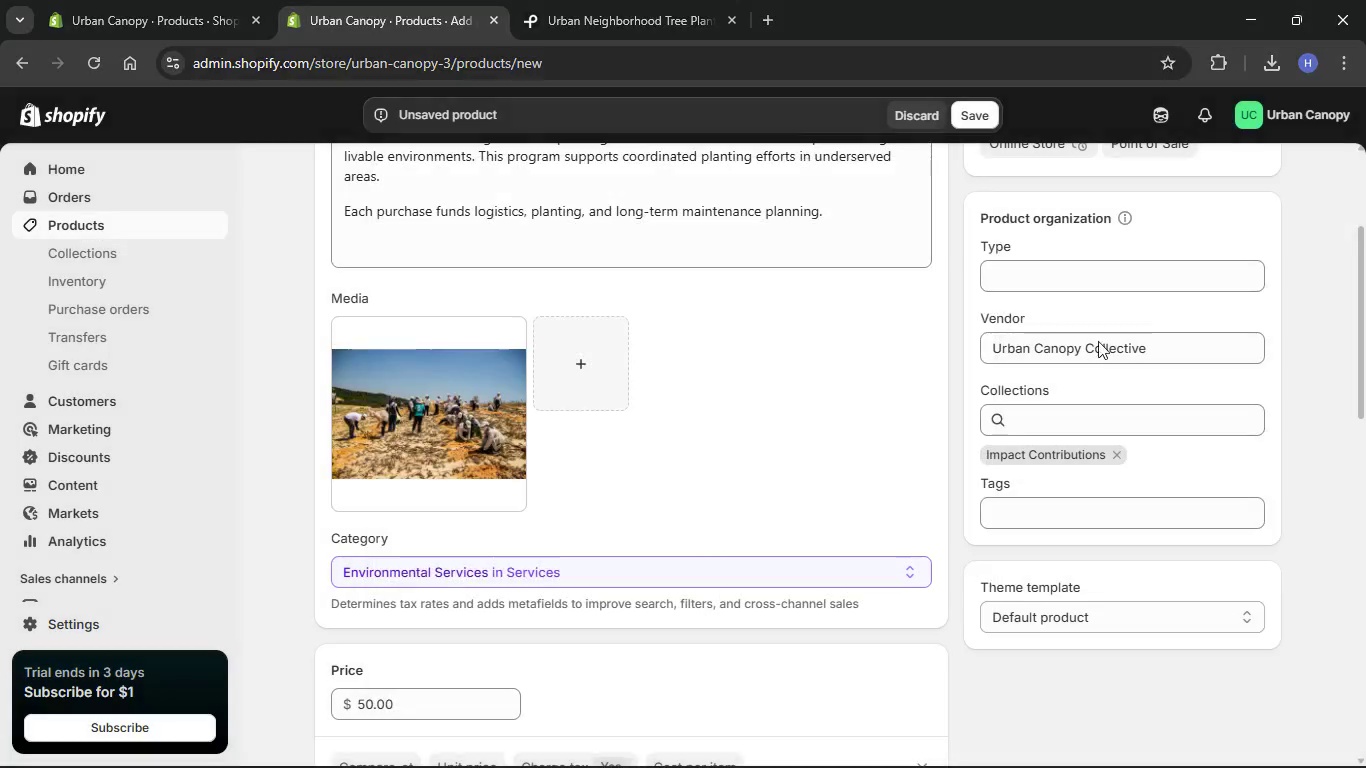 
left_click([1075, 511])
 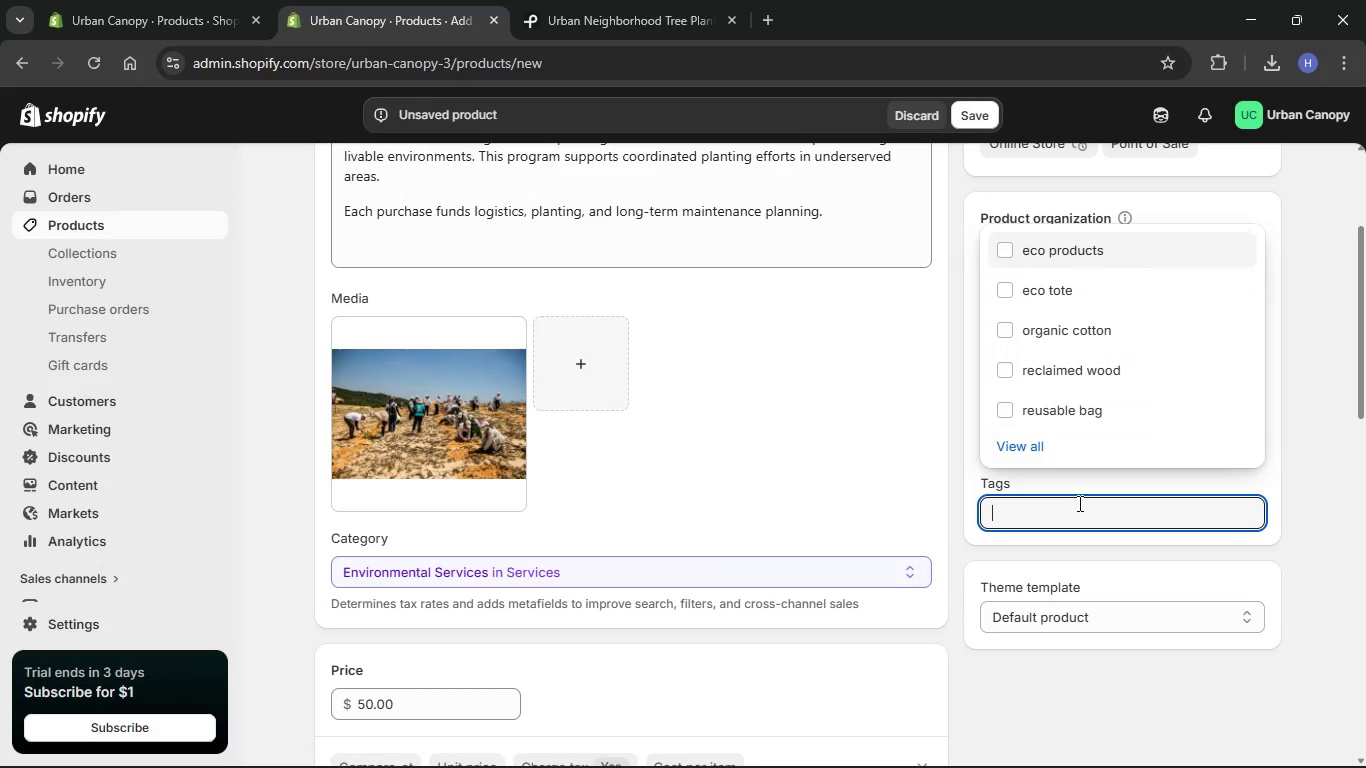 
key(Control+V)
 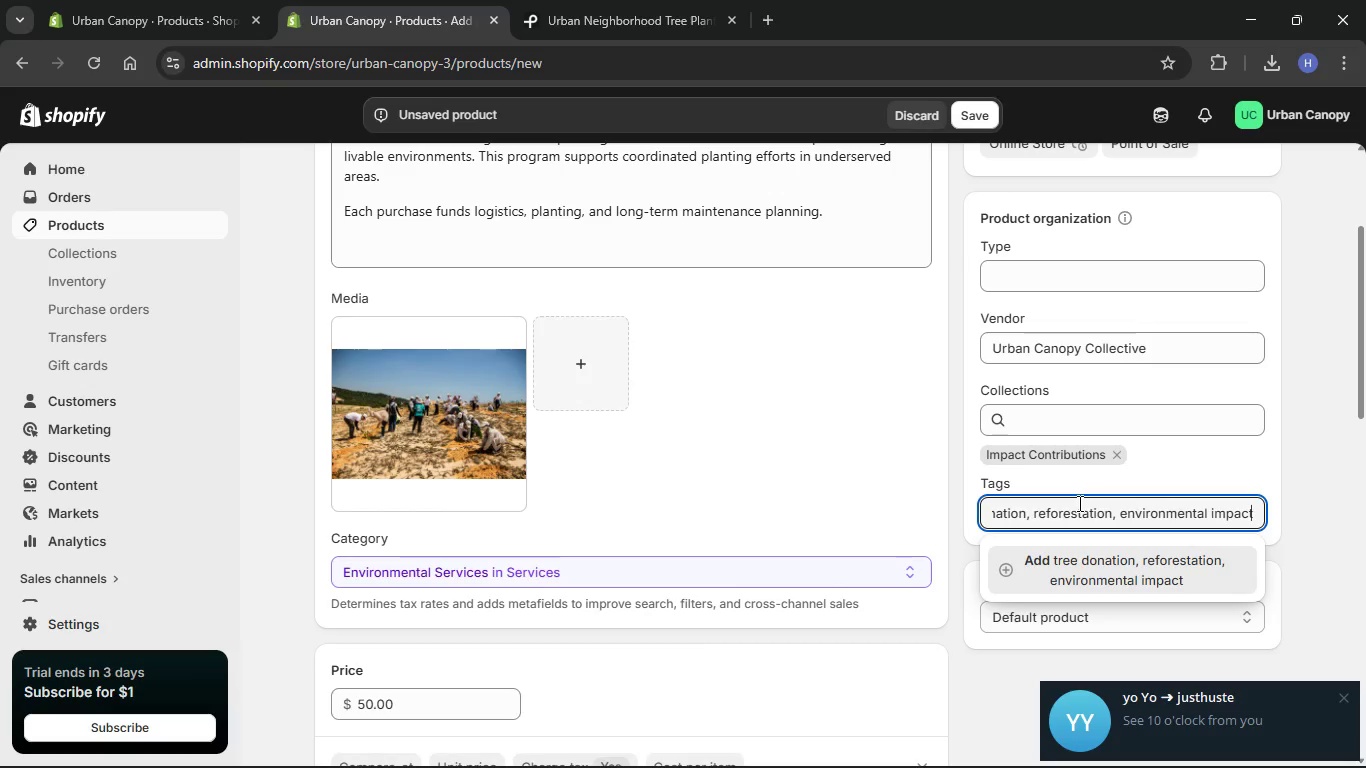 
key(Enter)
 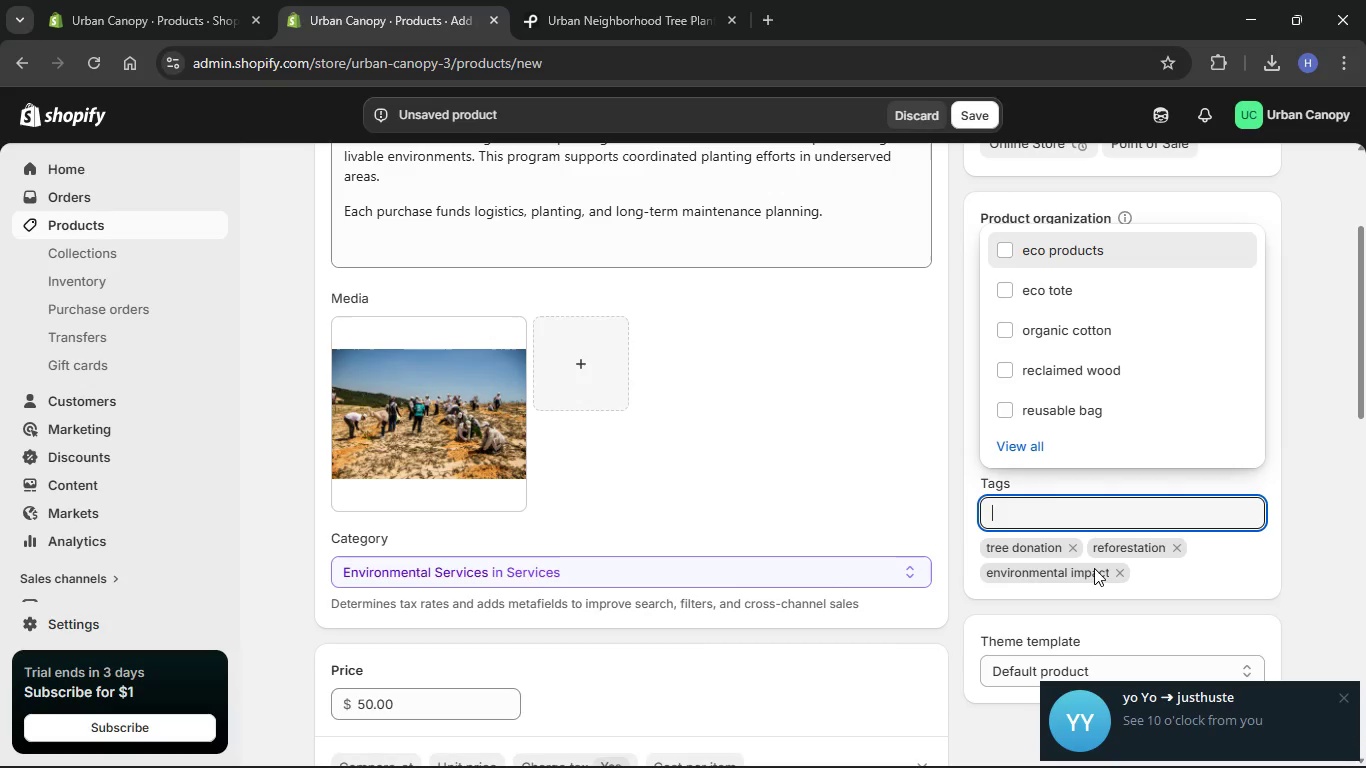 
left_click([1288, 577])
 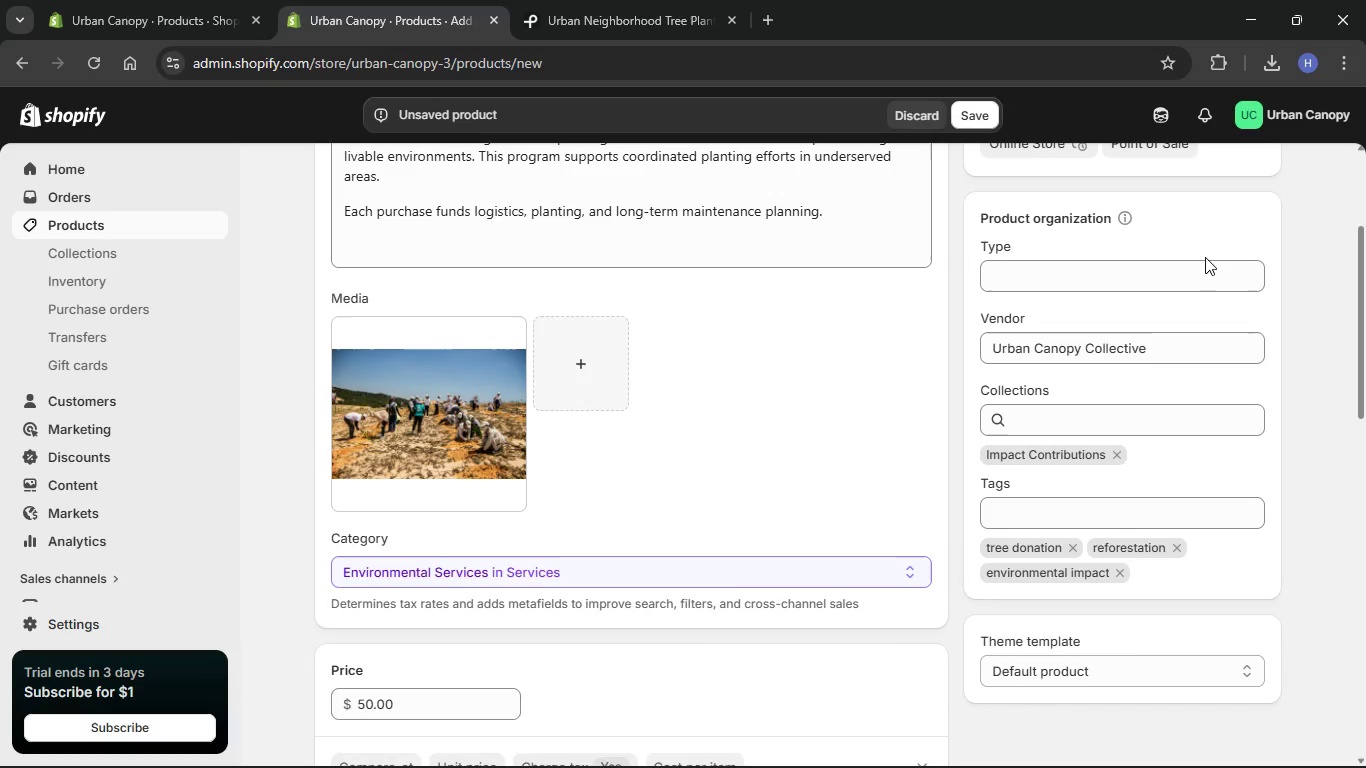 
wait(12.47)
 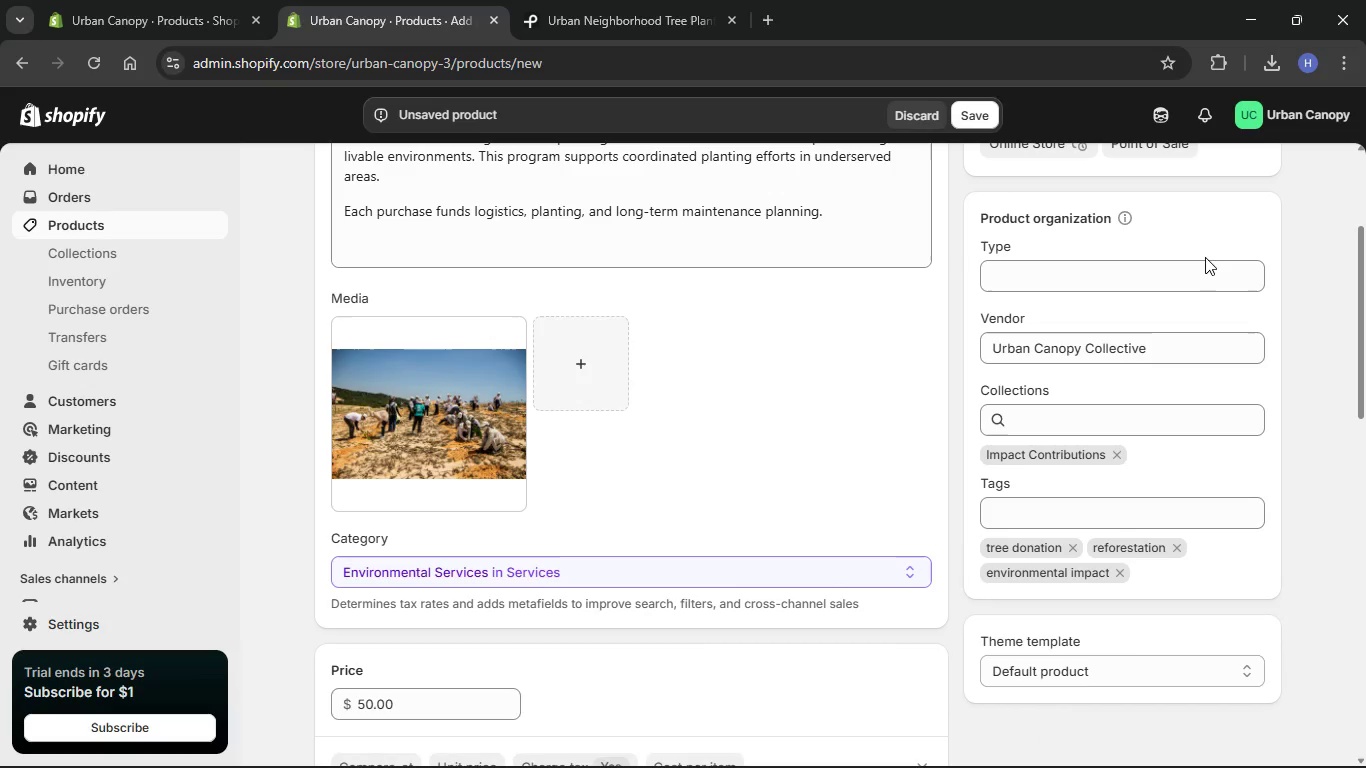 
scroll: coordinate [764, 441], scroll_direction: down, amount: 6.0
 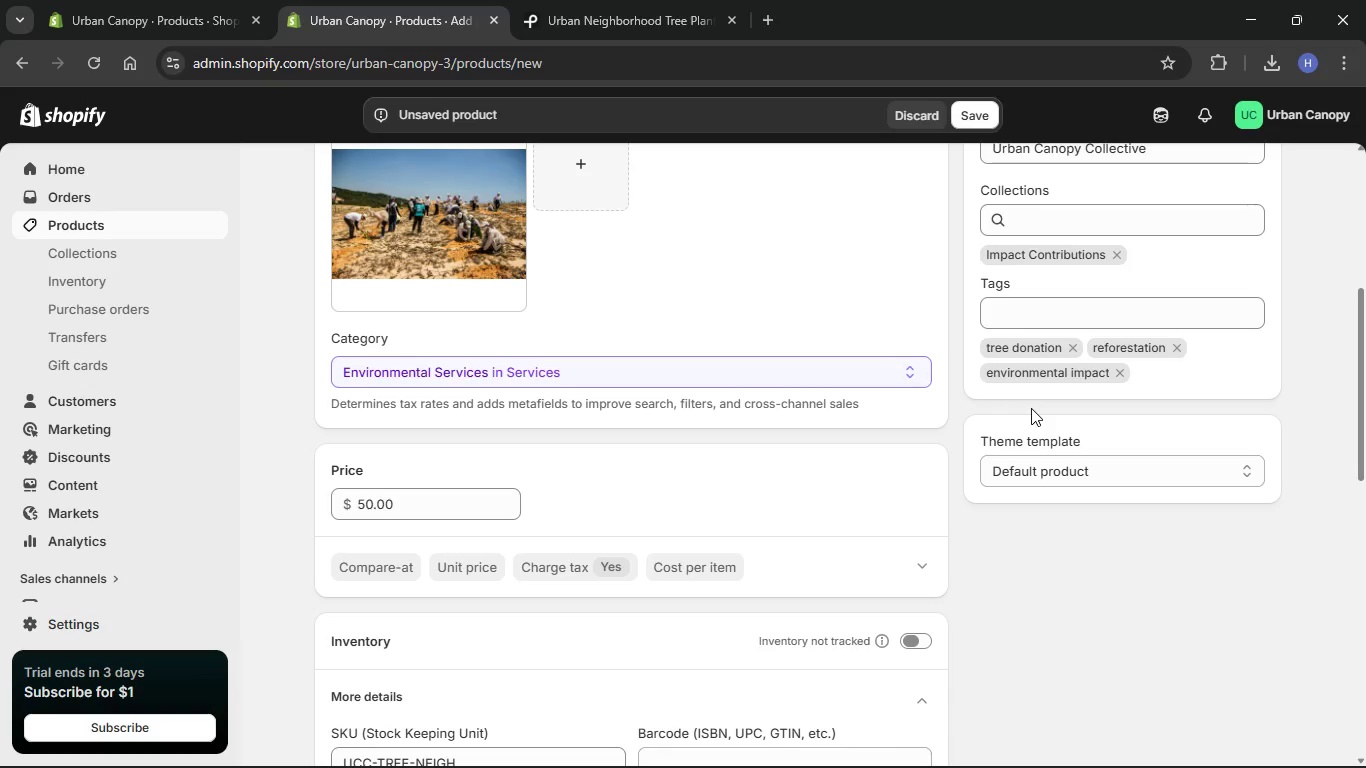 
wait(23.44)
 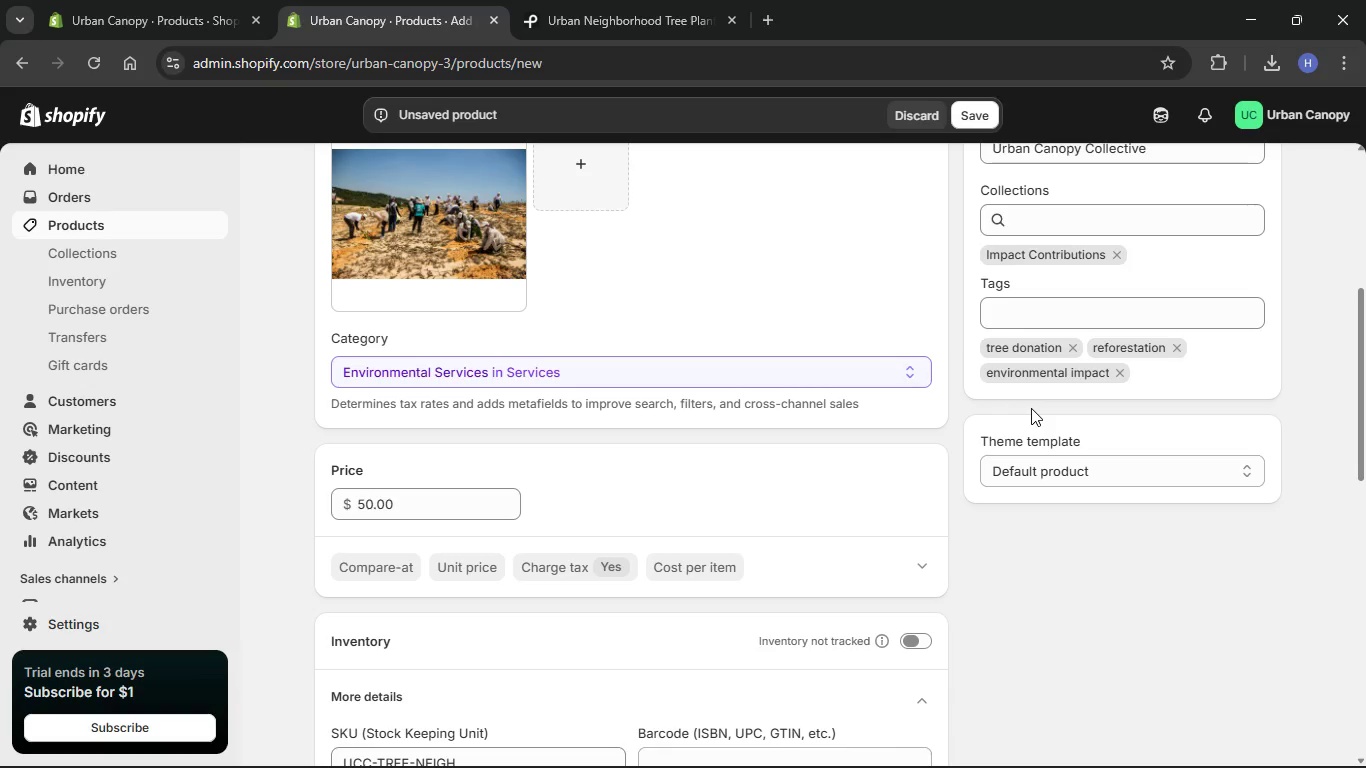 
left_click([573, 745])
 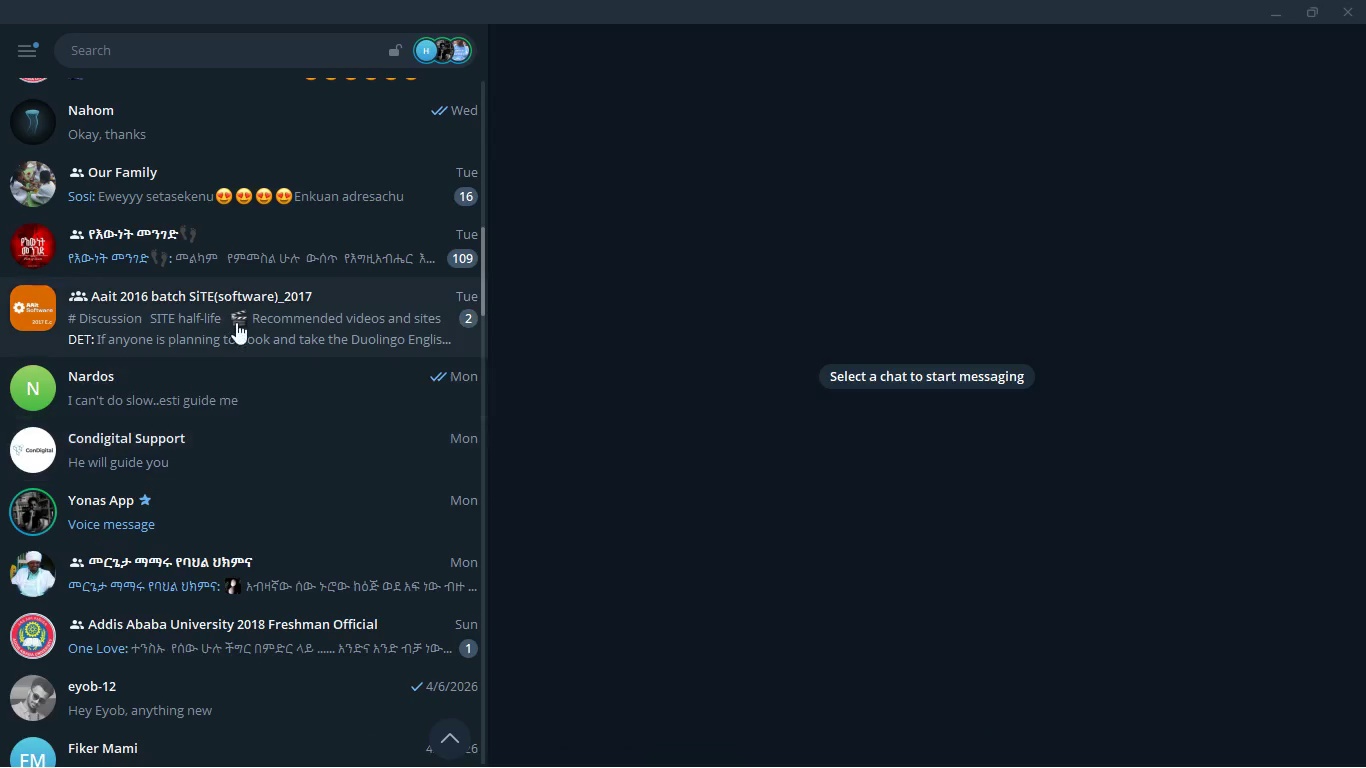 
scroll: coordinate [242, 357], scroll_direction: up, amount: 18.0
 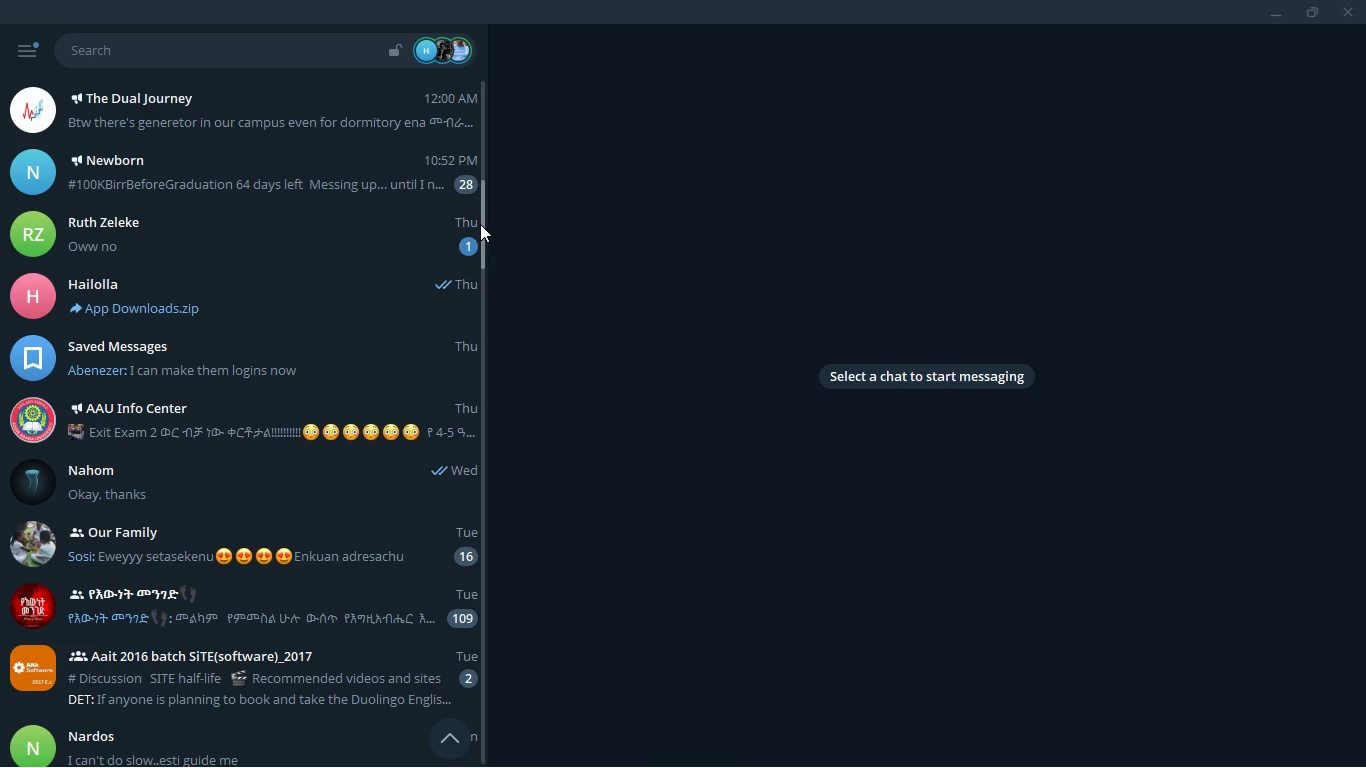 
left_click_drag(start_coordinate=[480, 224], to_coordinate=[523, 115])
 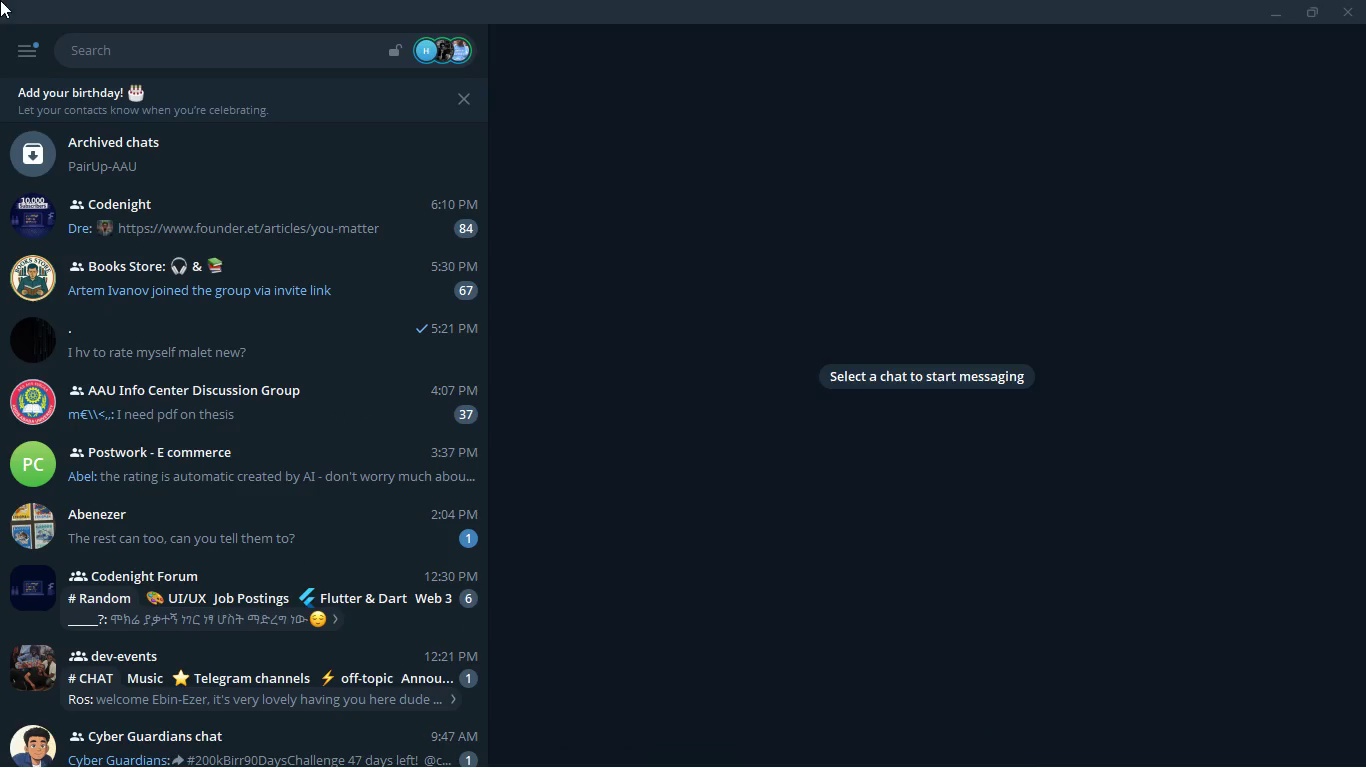 
left_click([36, 44])
 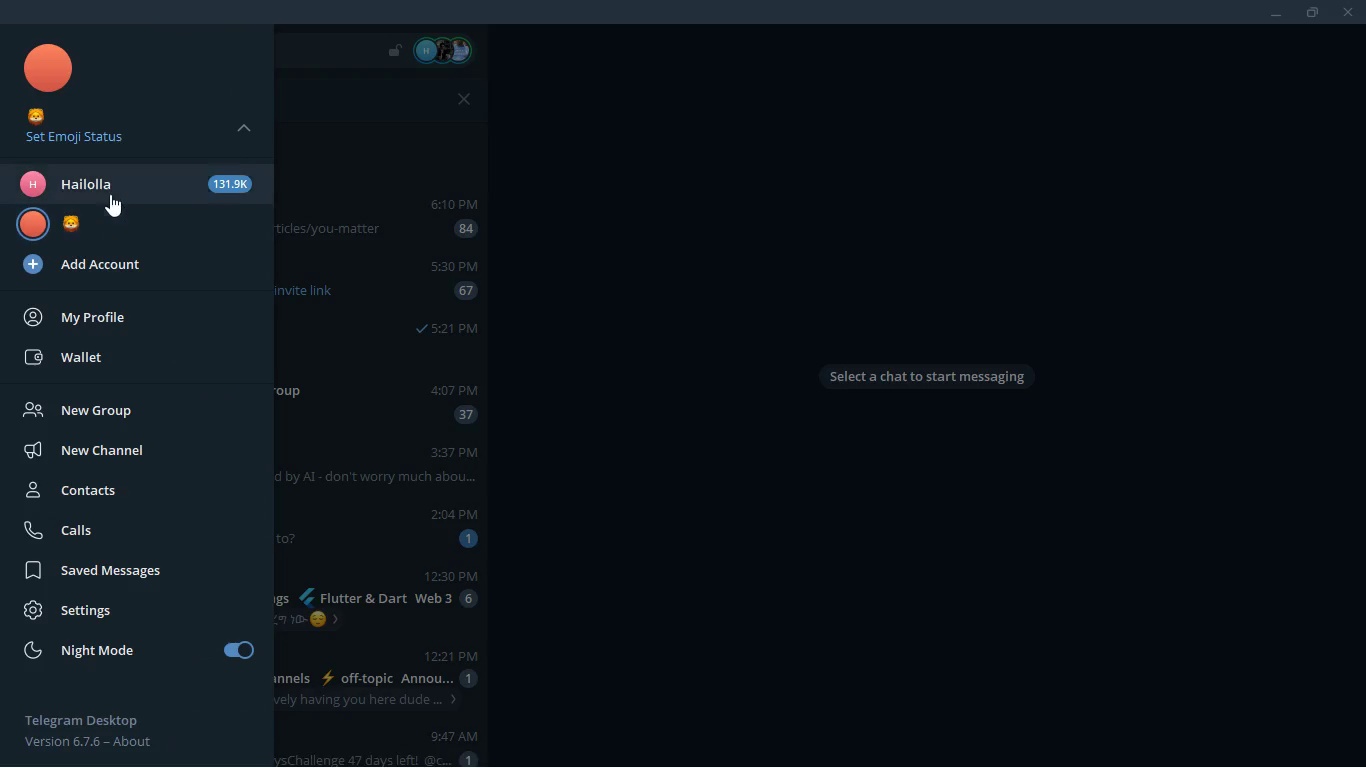 
left_click([104, 188])
 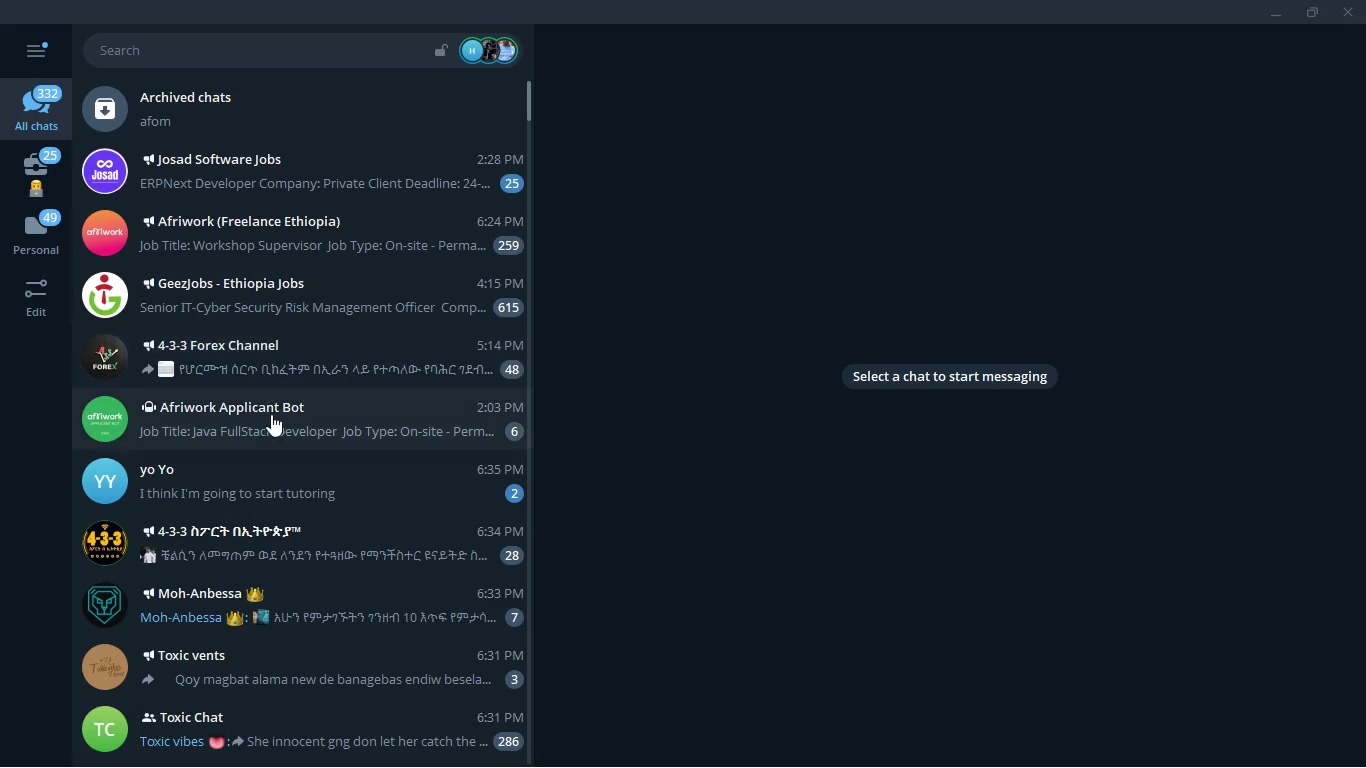 
left_click([300, 494])
 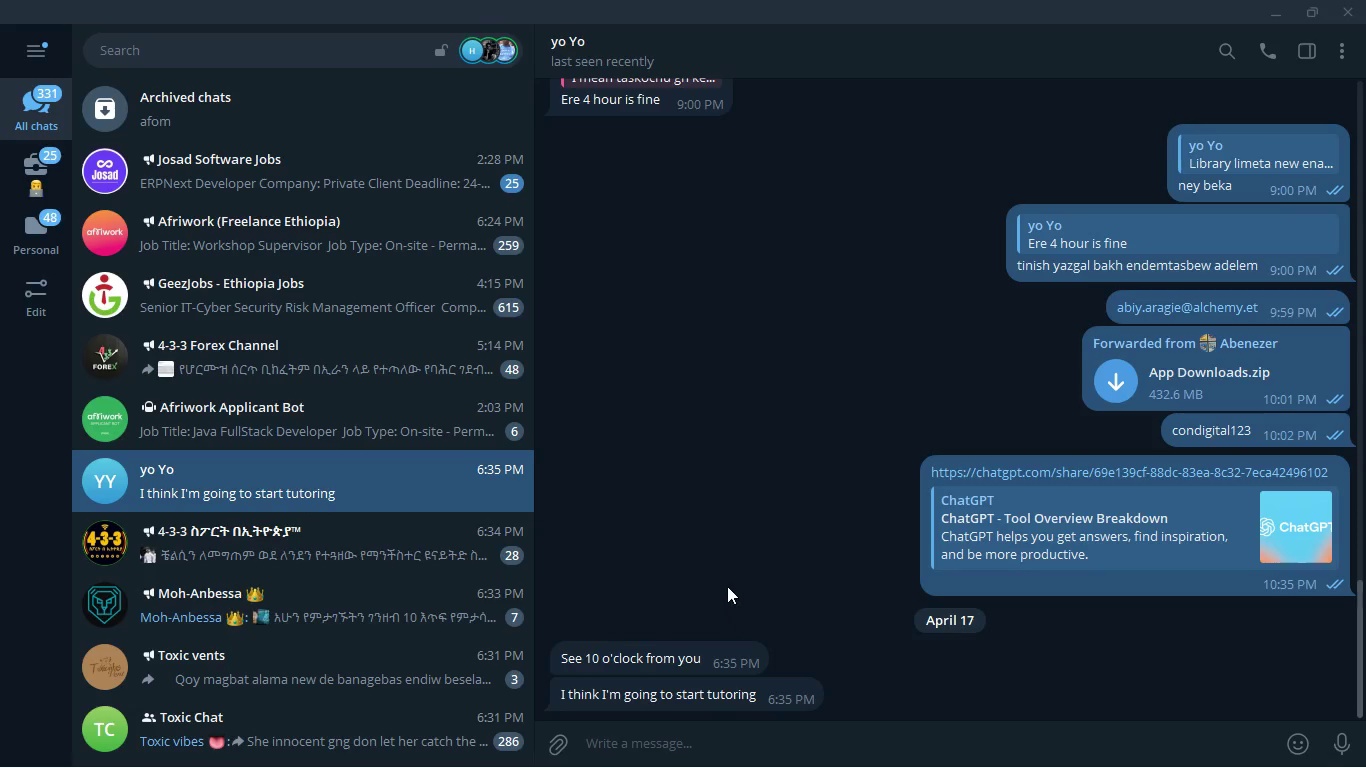 
type(mana)
key(Backspace)
type( nat?)
 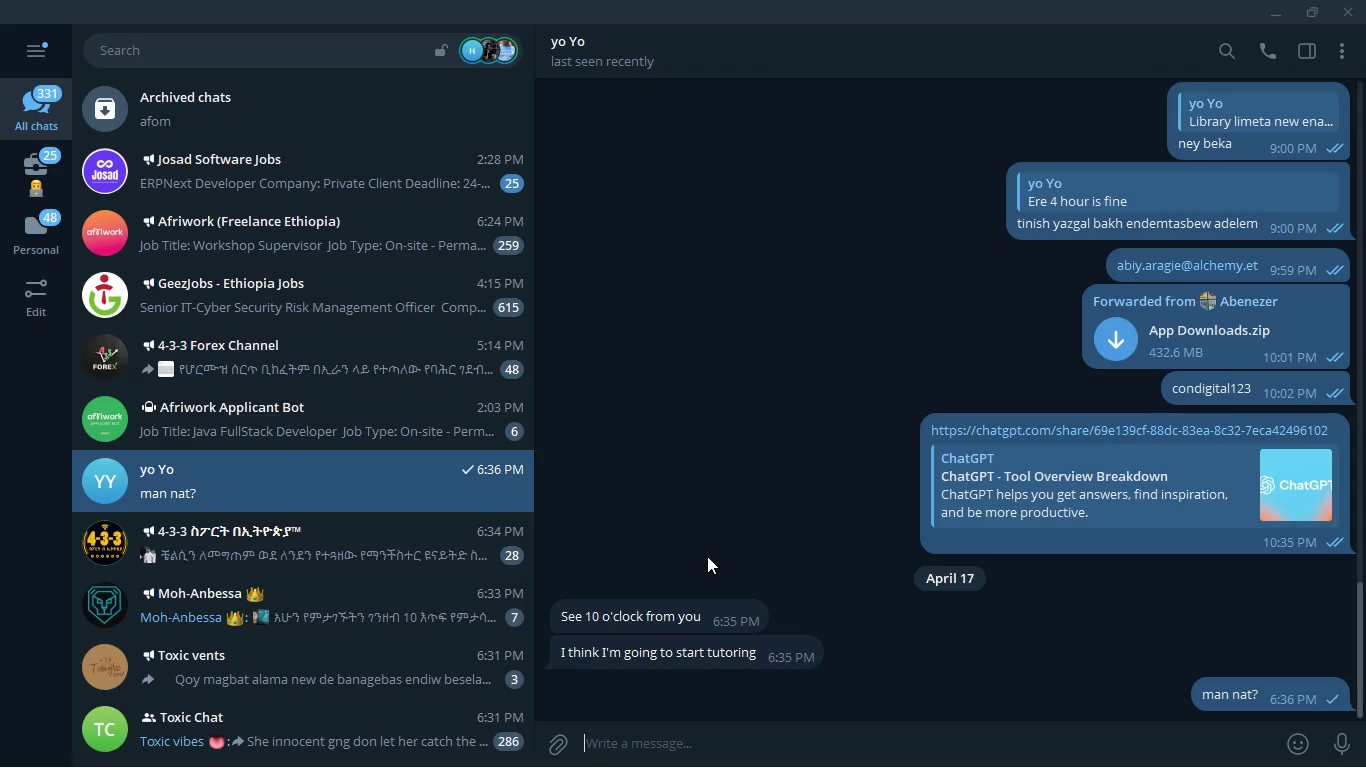 
 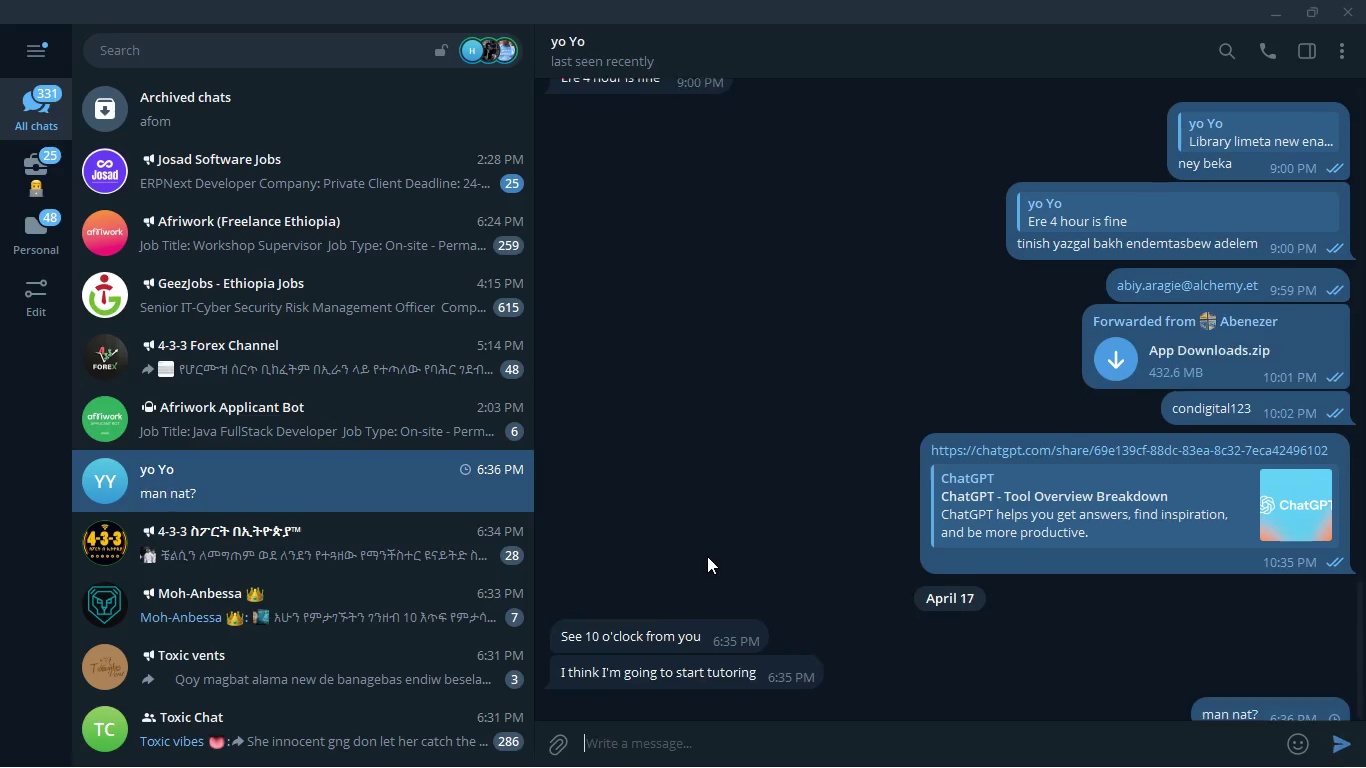 
key(Enter)
 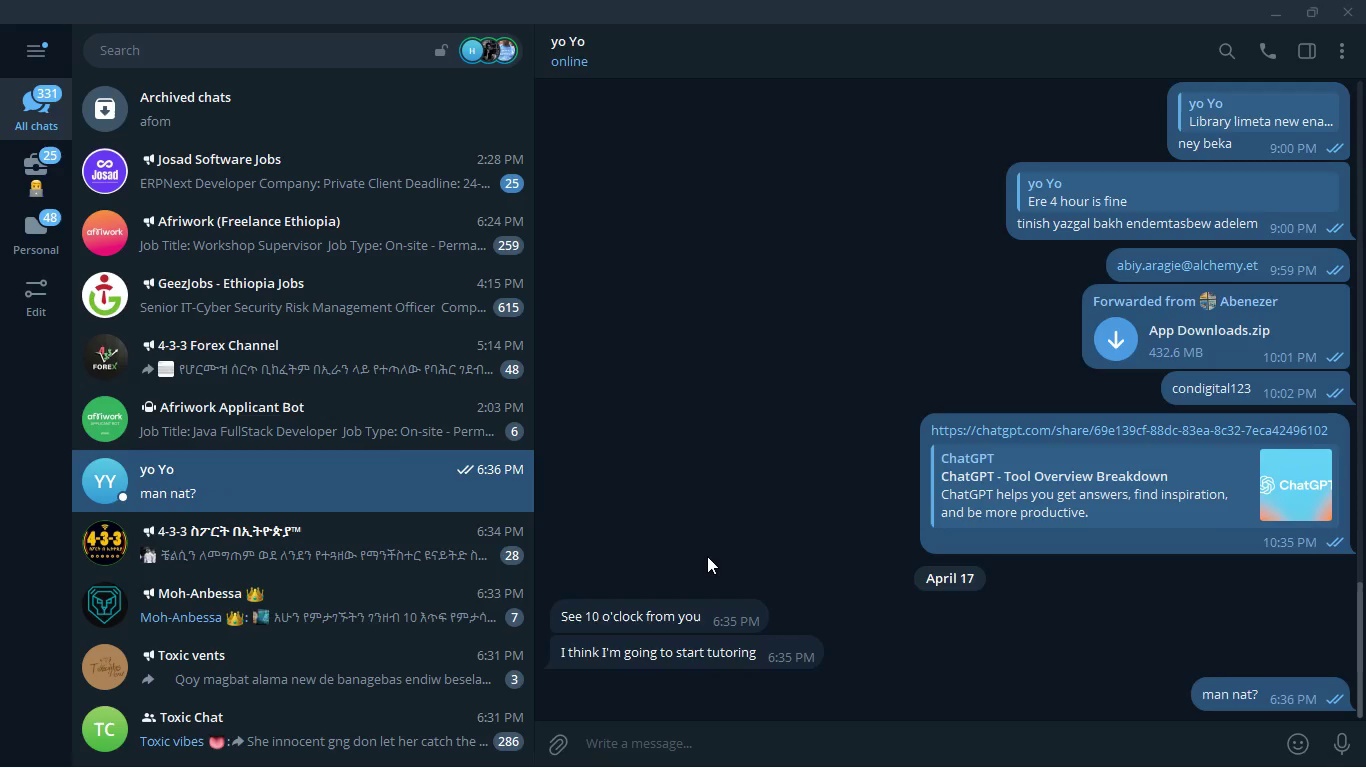 
key(Escape)
 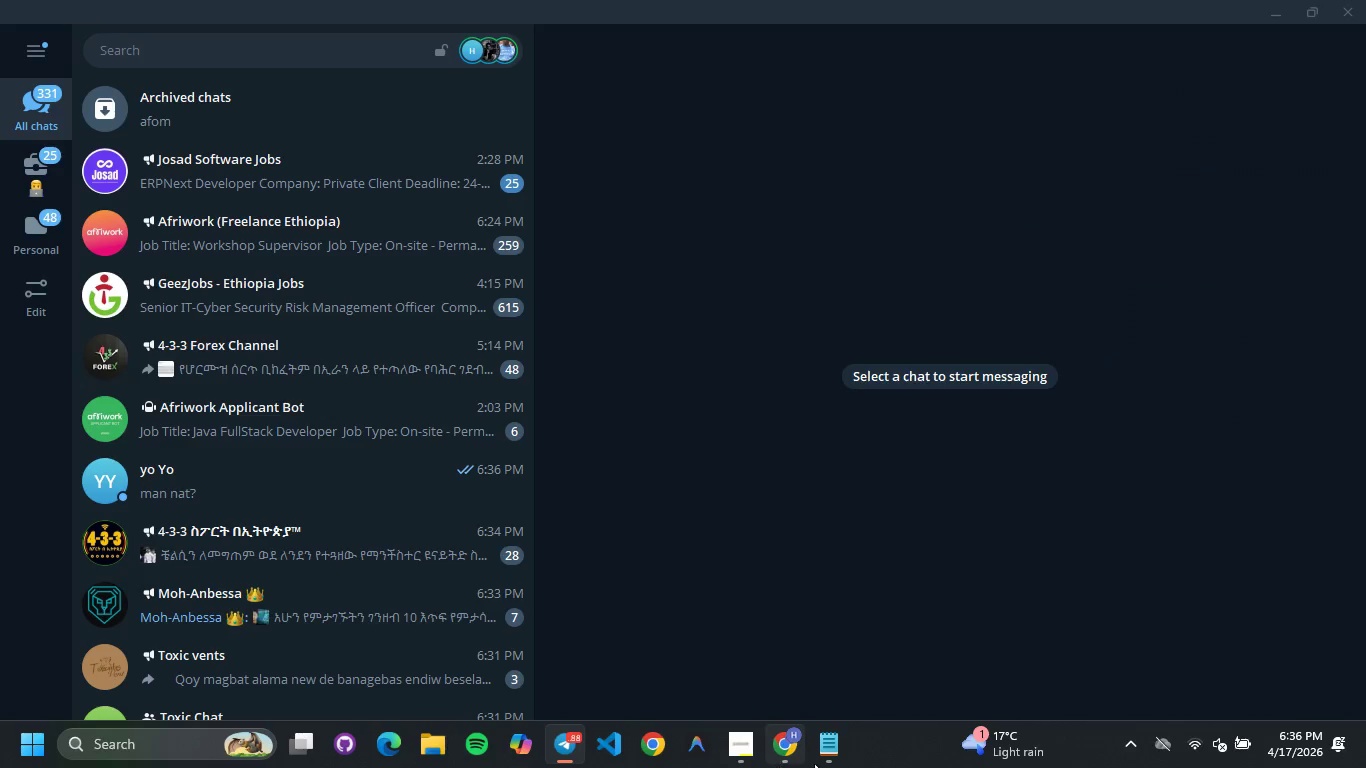 
left_click([791, 759])
 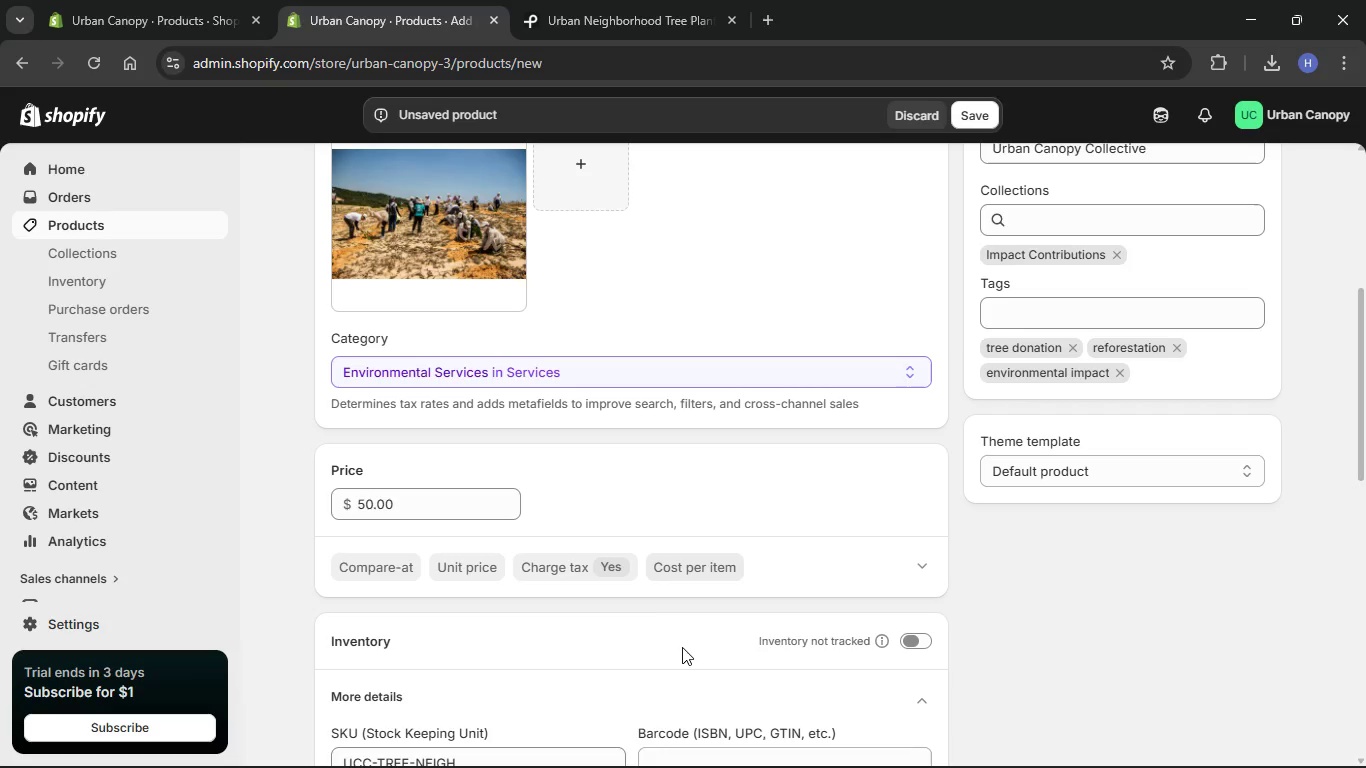 
scroll: coordinate [608, 593], scroll_direction: down, amount: 31.0
 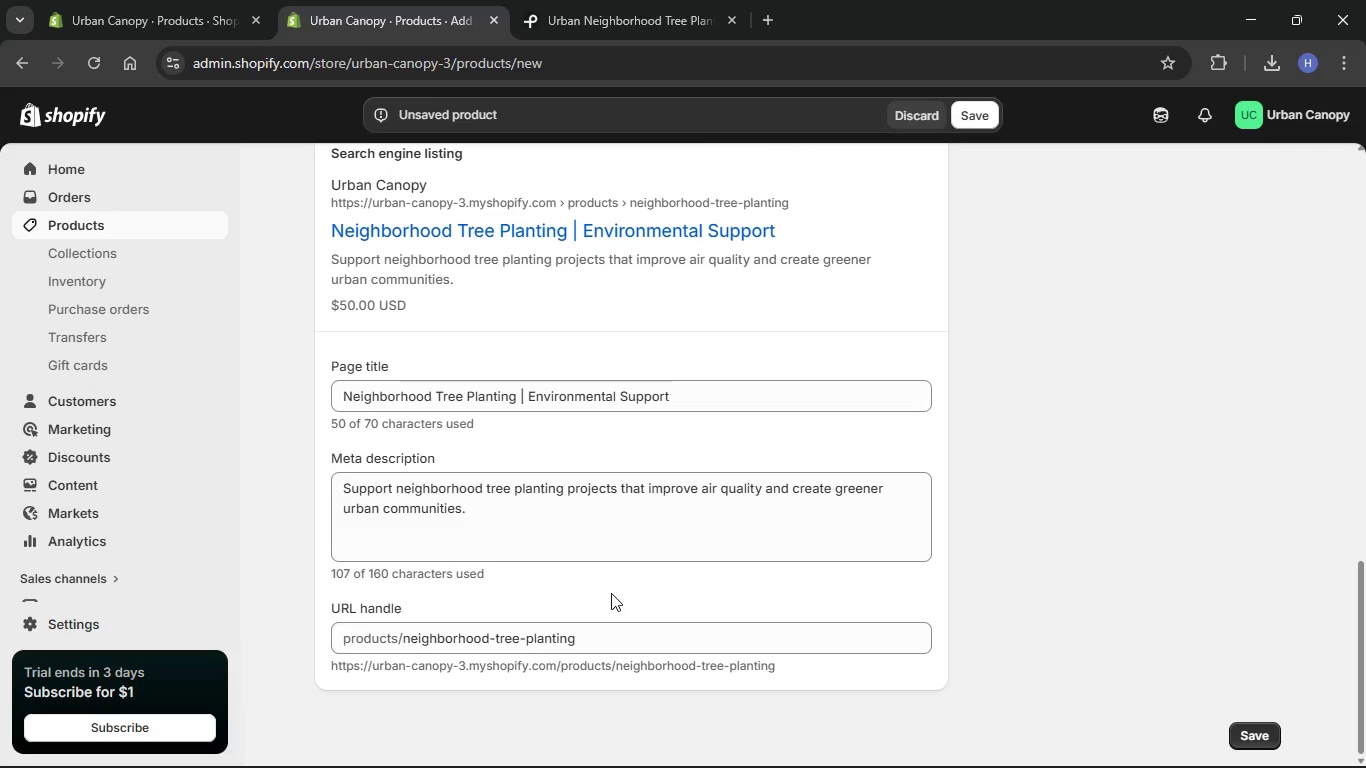 
wait(16.71)
 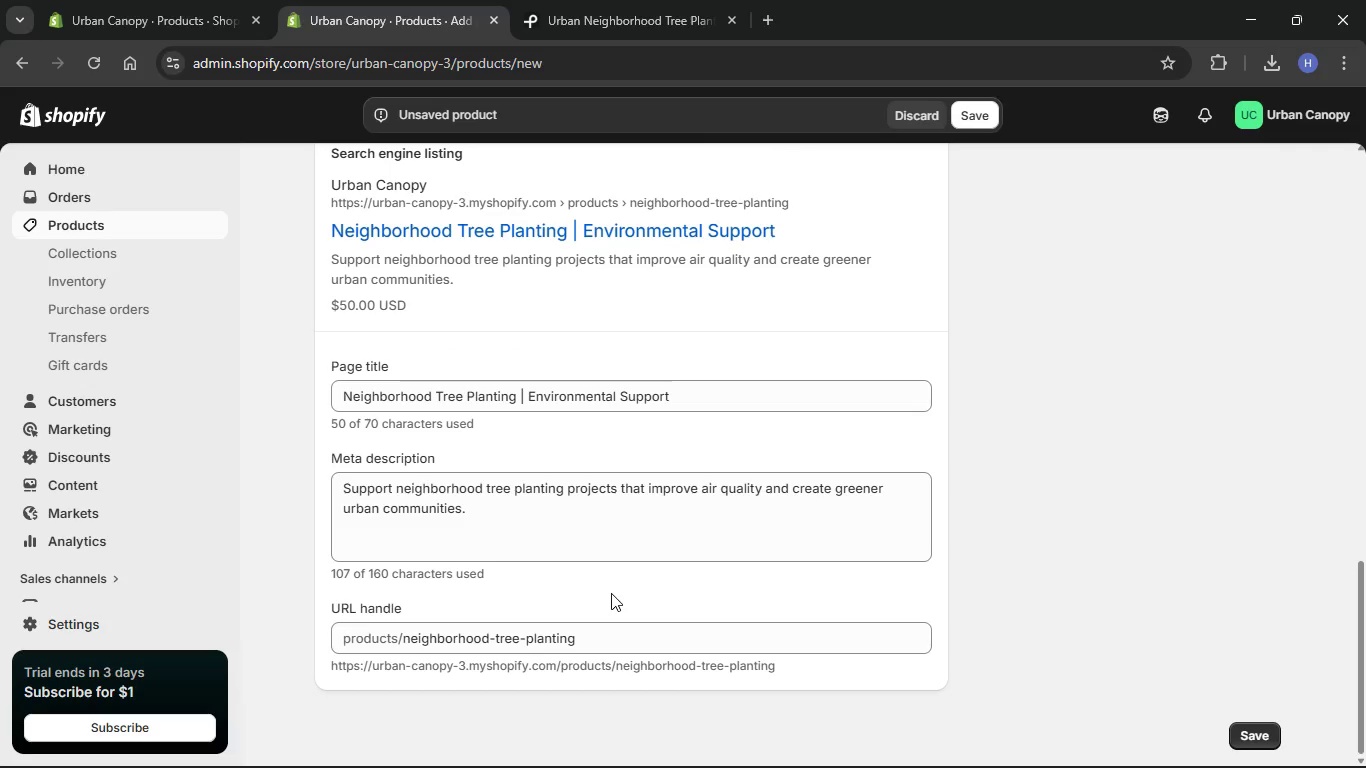 
mouse_move([309, 30])
 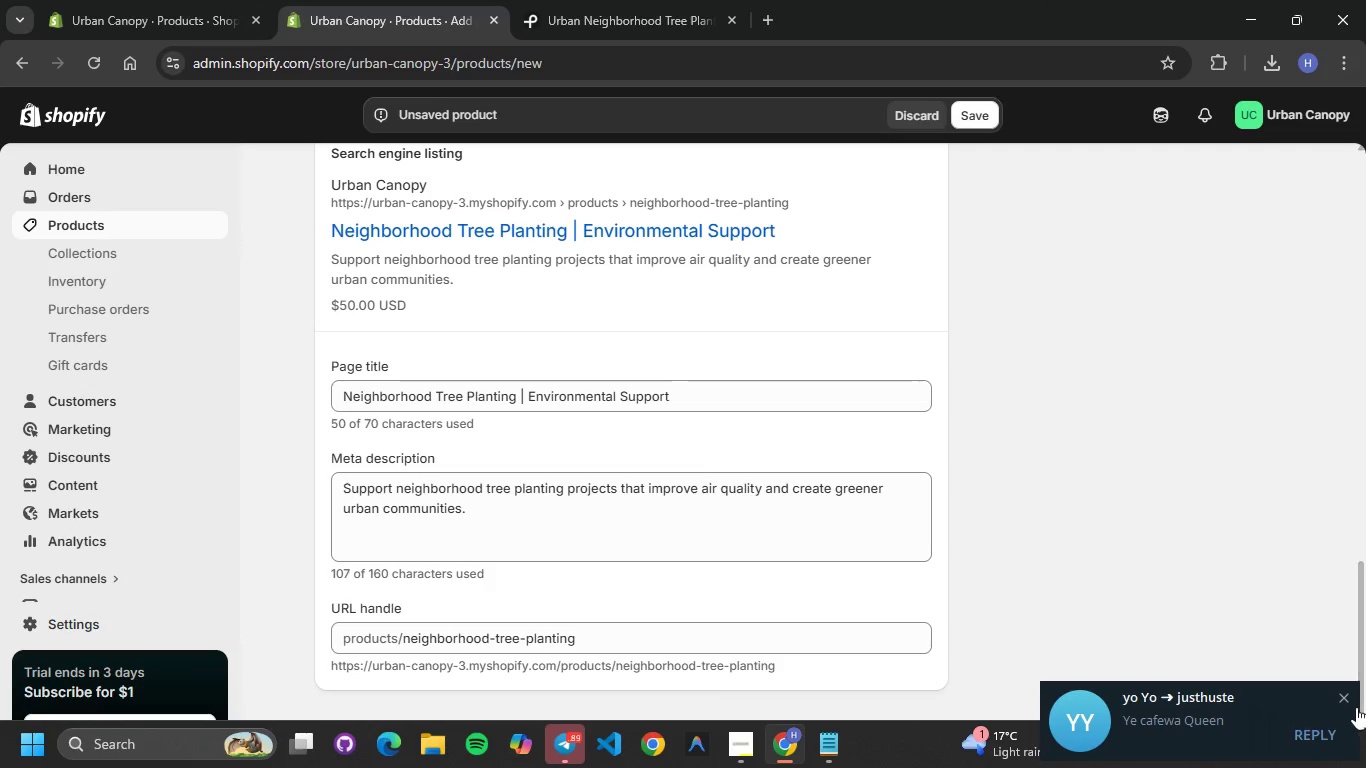 
left_click([1350, 694])
 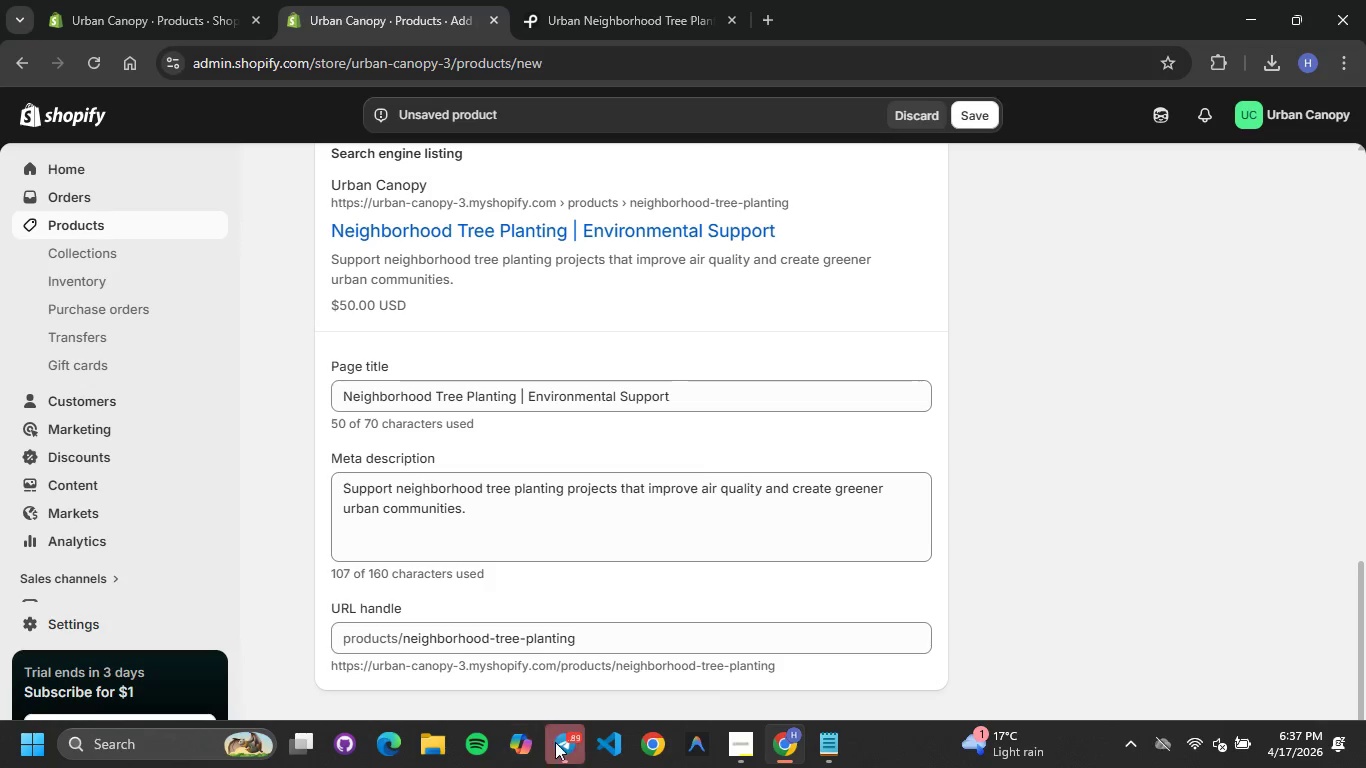 
double_click([561, 744])
 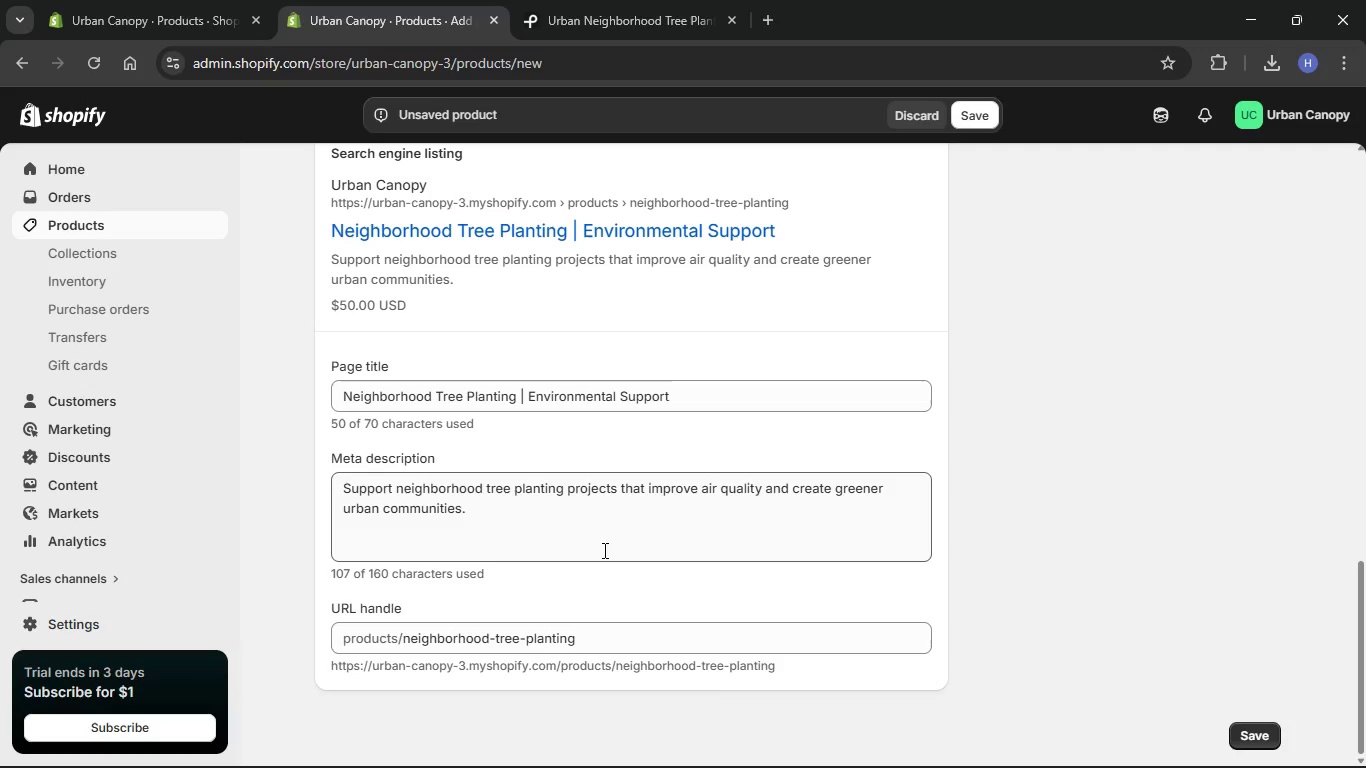 
scroll: coordinate [609, 566], scroll_direction: up, amount: 38.0
 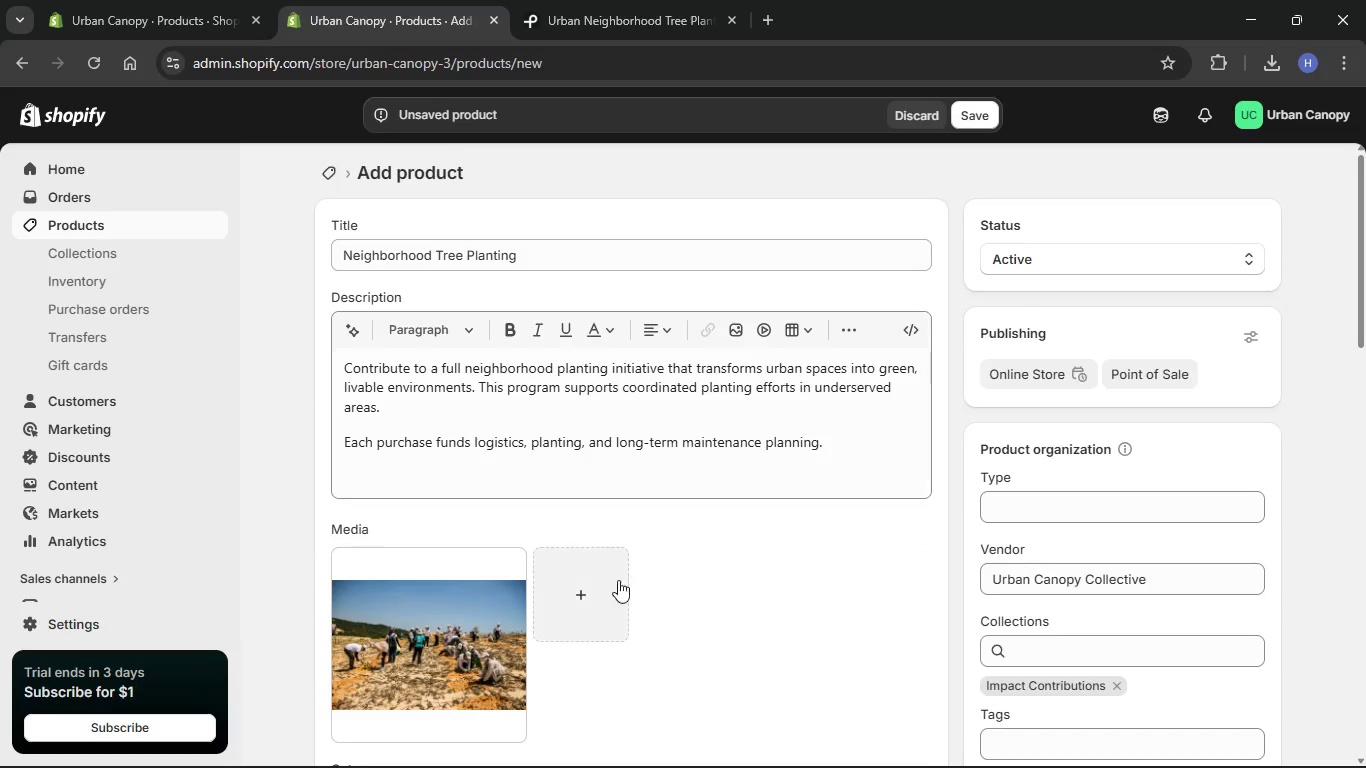 
scroll: coordinate [628, 599], scroll_direction: down, amount: 2.0
 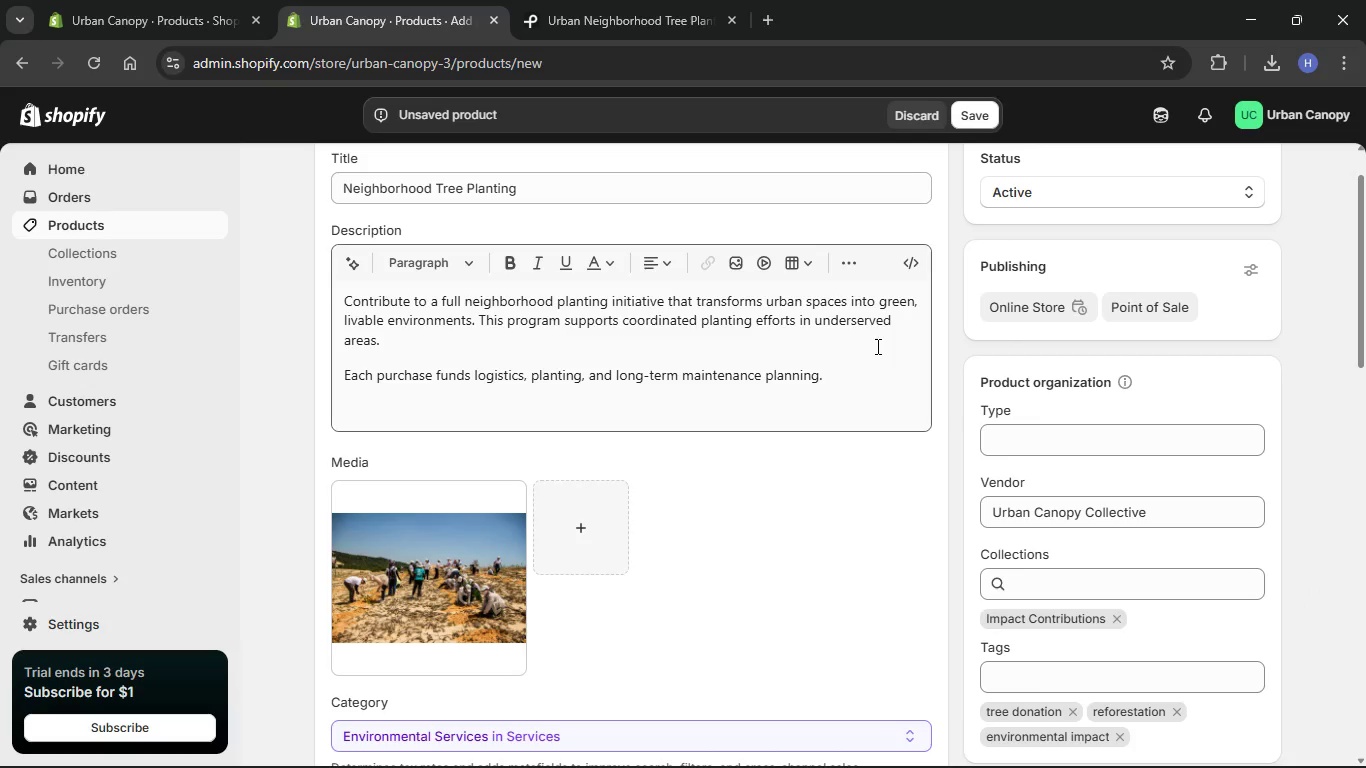 
wait(37.35)
 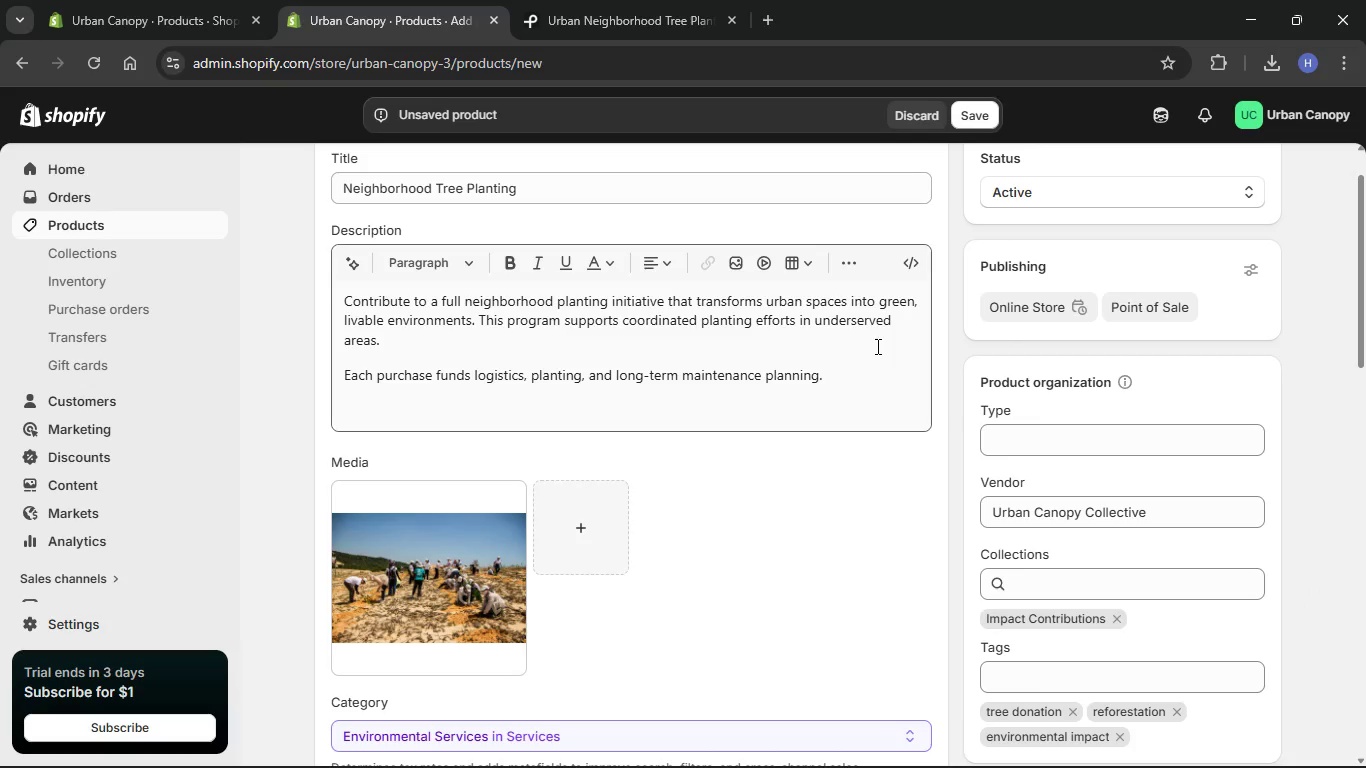 
left_click([423, 577])
 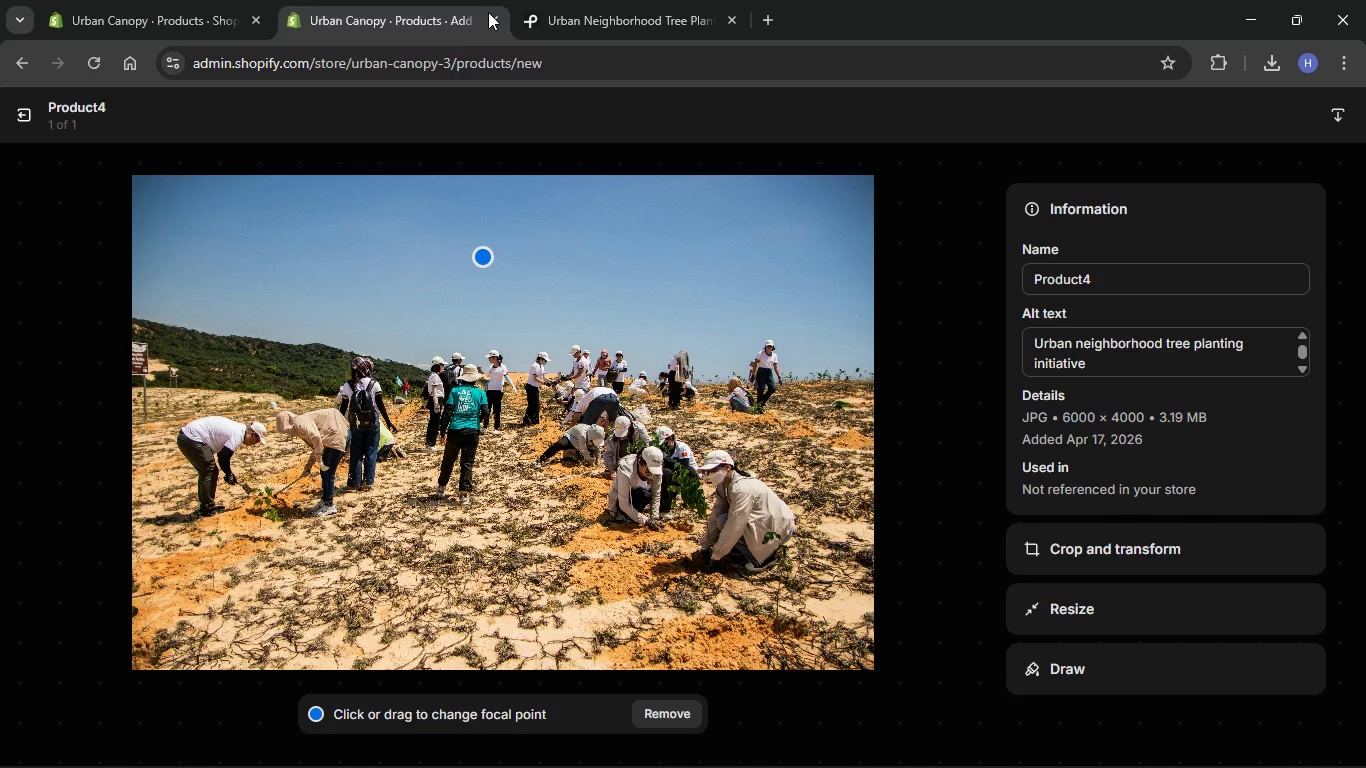 
left_click([490, 26])
 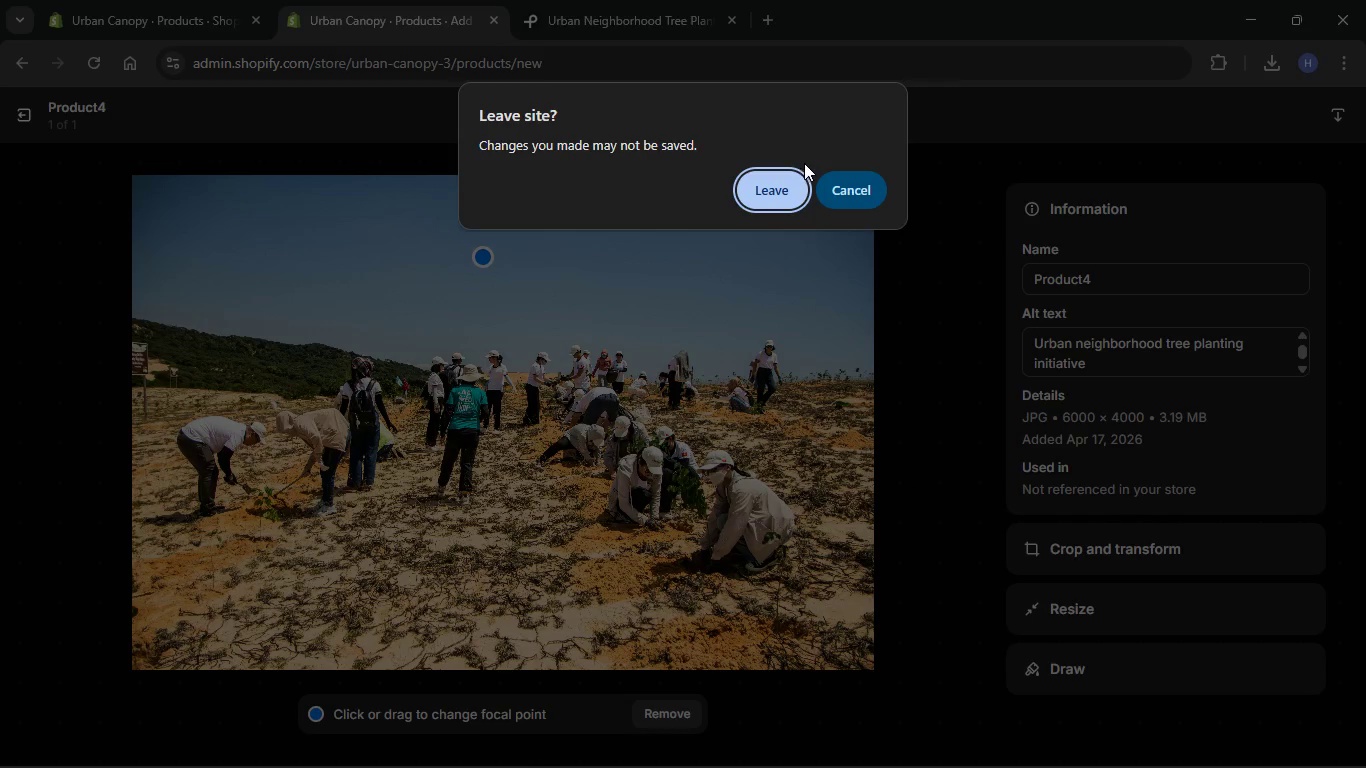 
left_click([769, 195])
 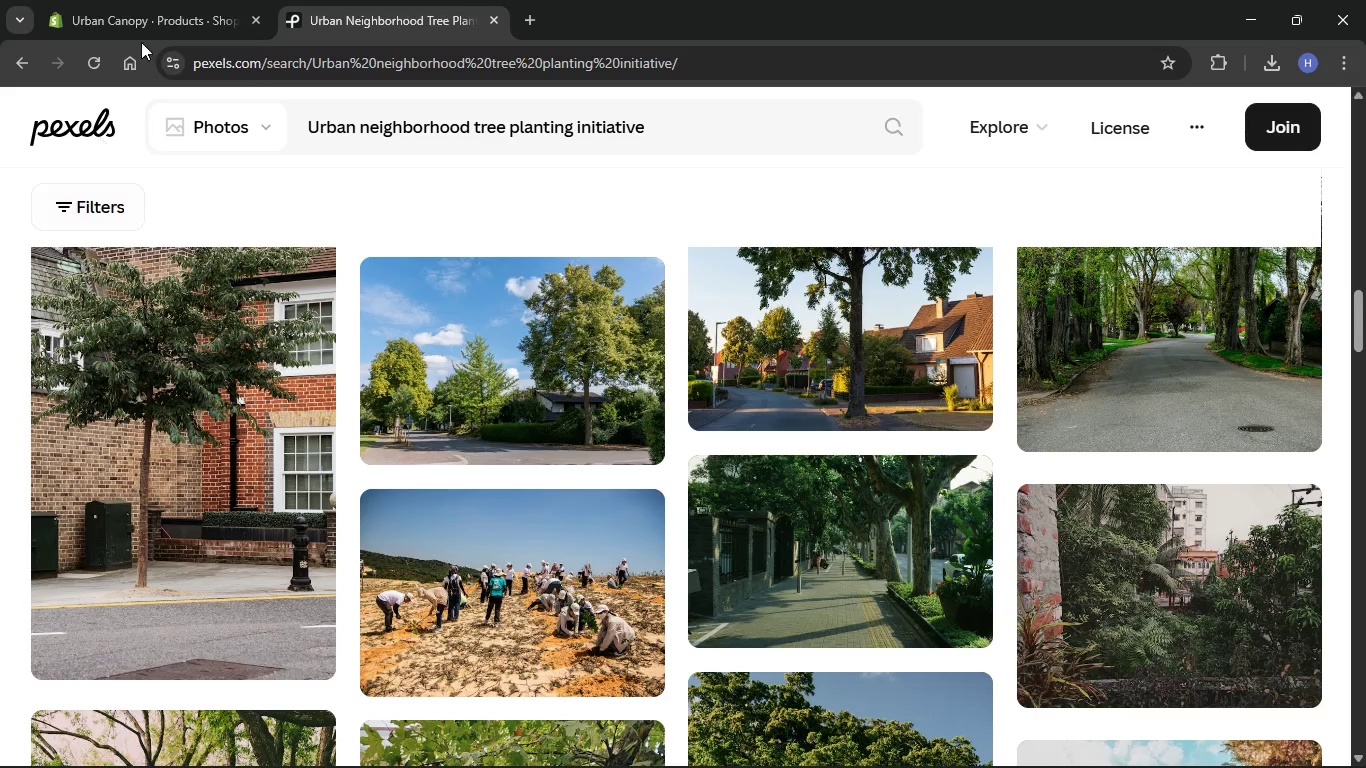 
left_click([147, 28])
 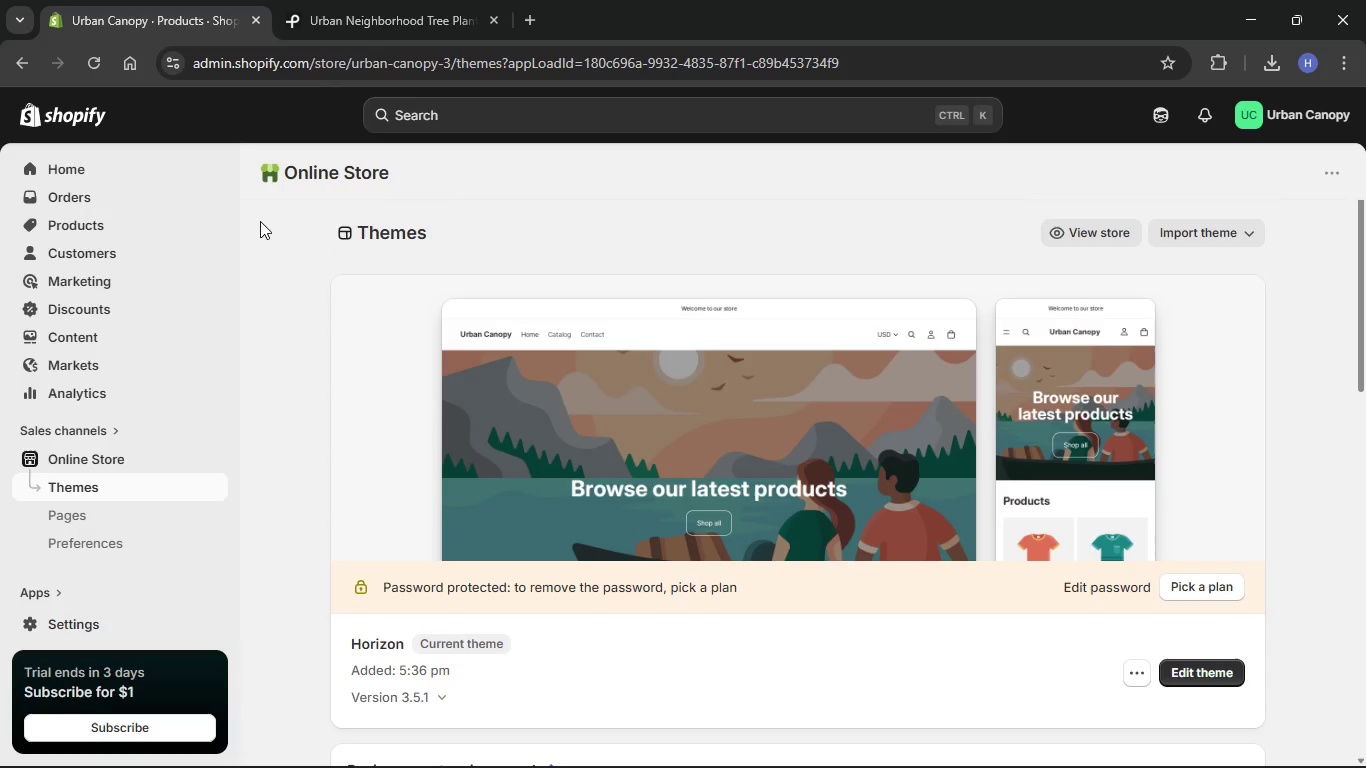 
left_click([71, 227])
 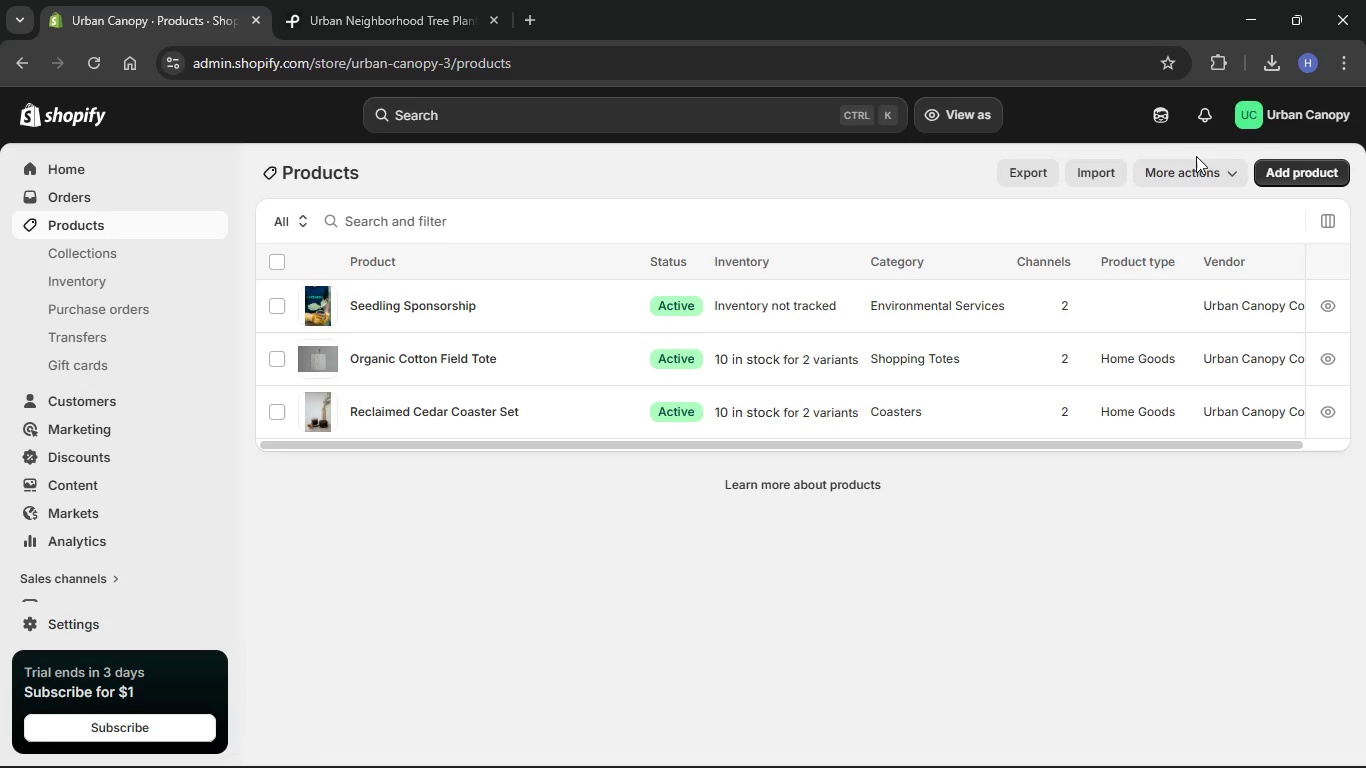 
wait(5.67)
 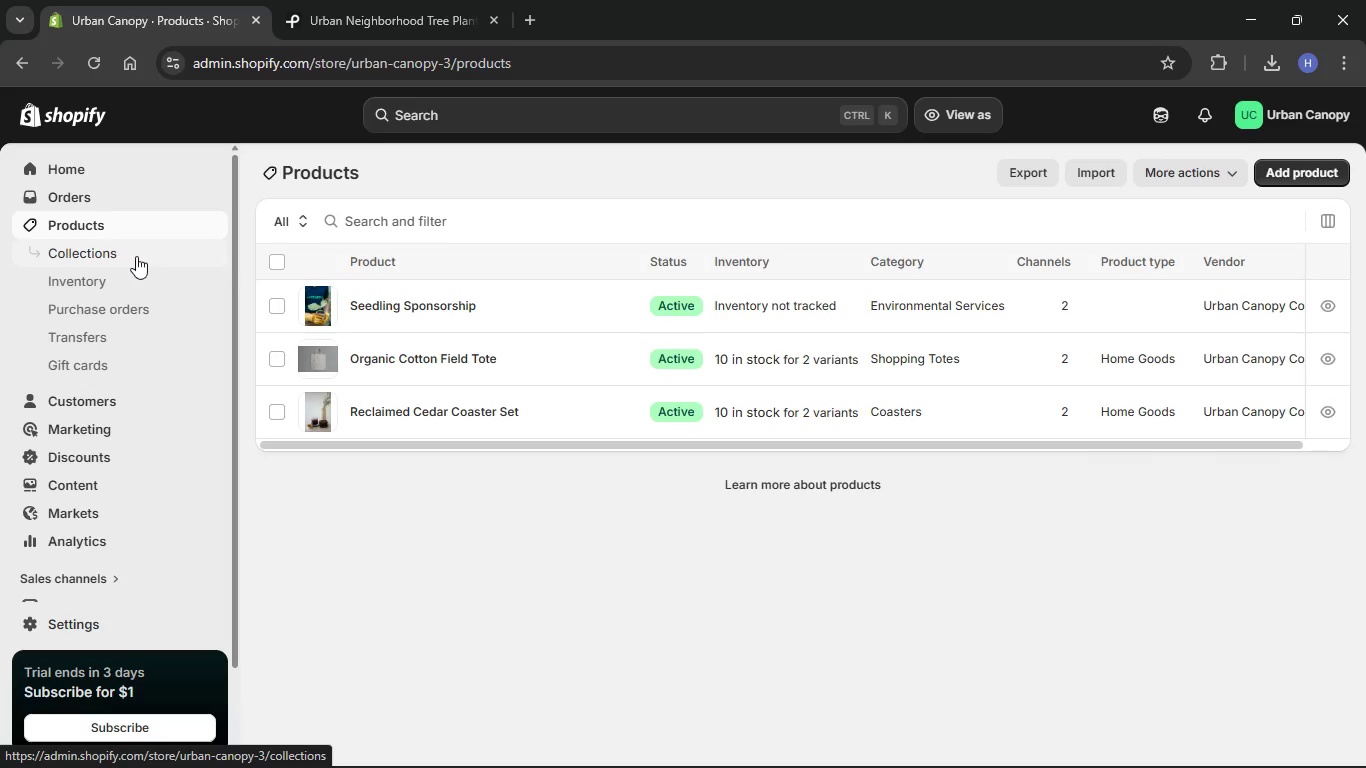 
left_click([1310, 175])
 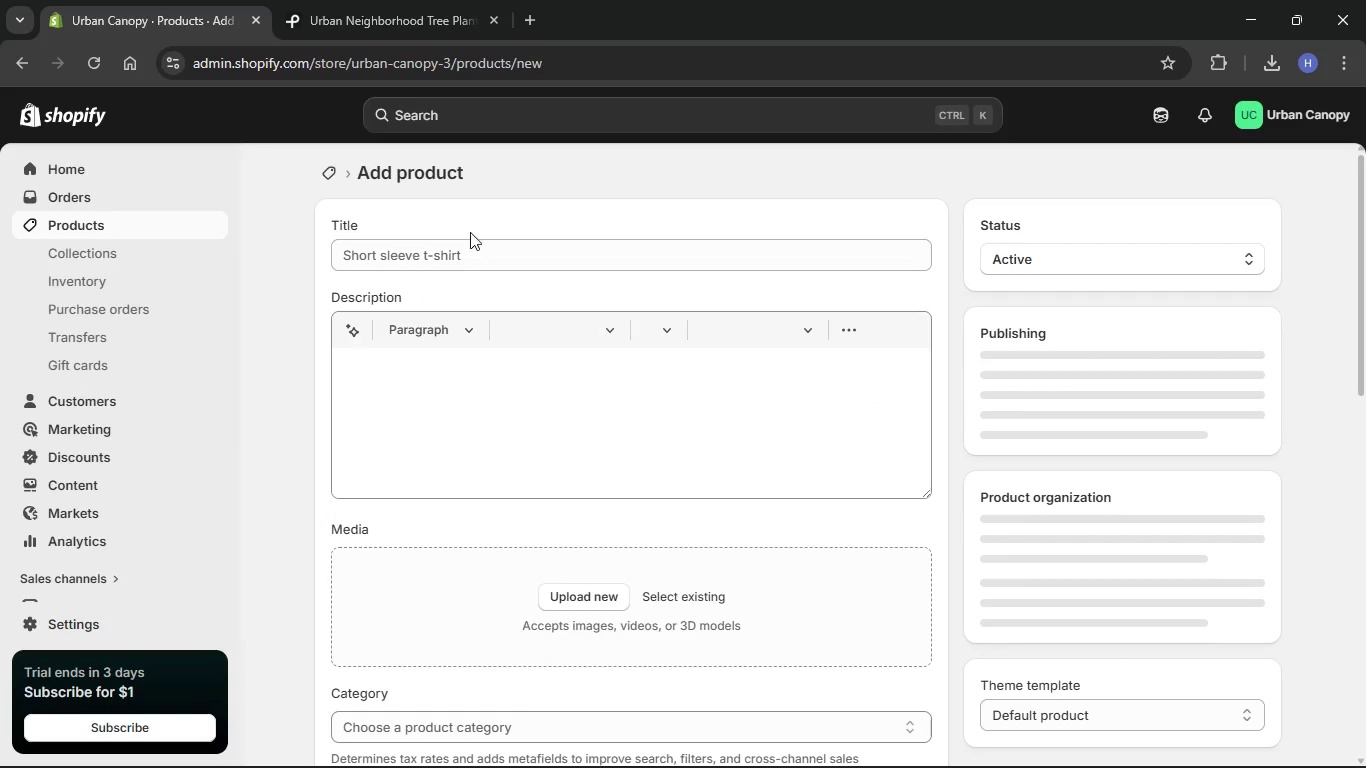 
left_click([460, 246])
 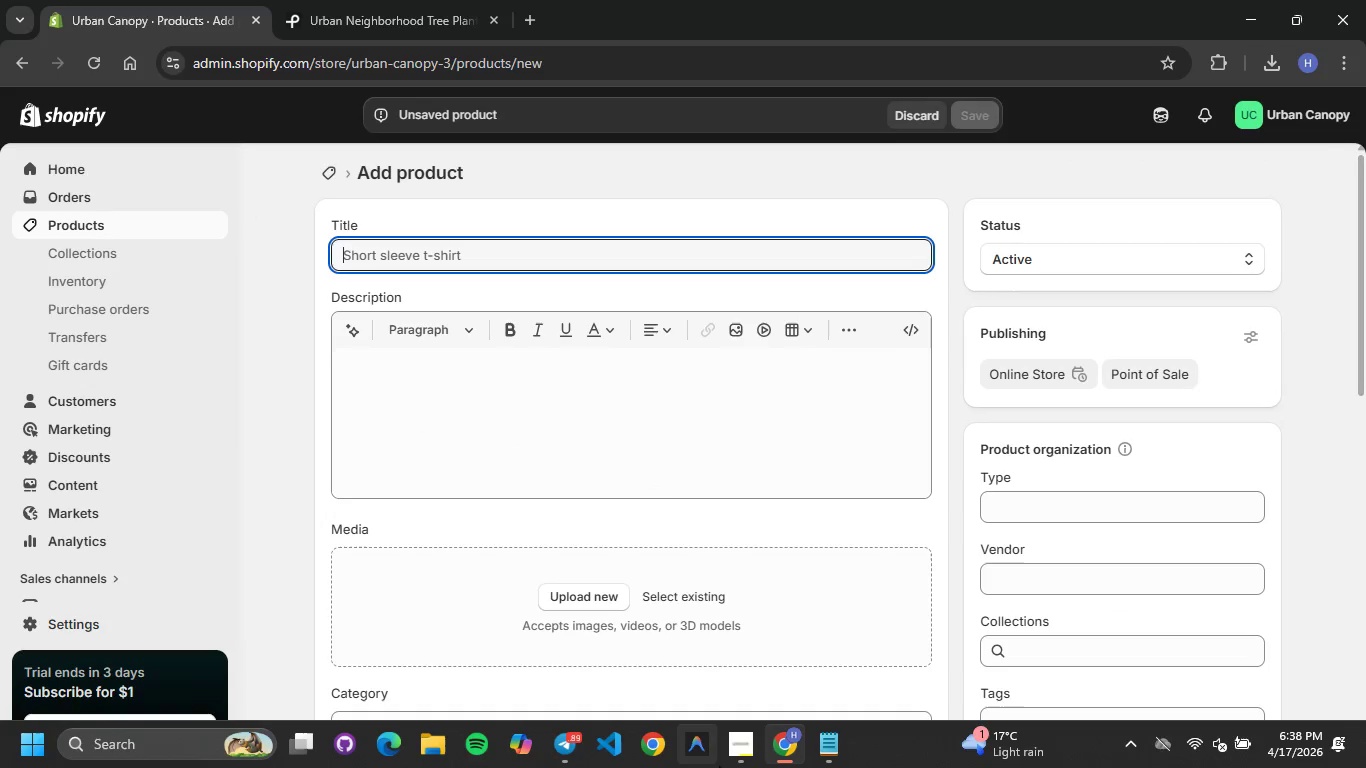 
left_click([816, 746])
 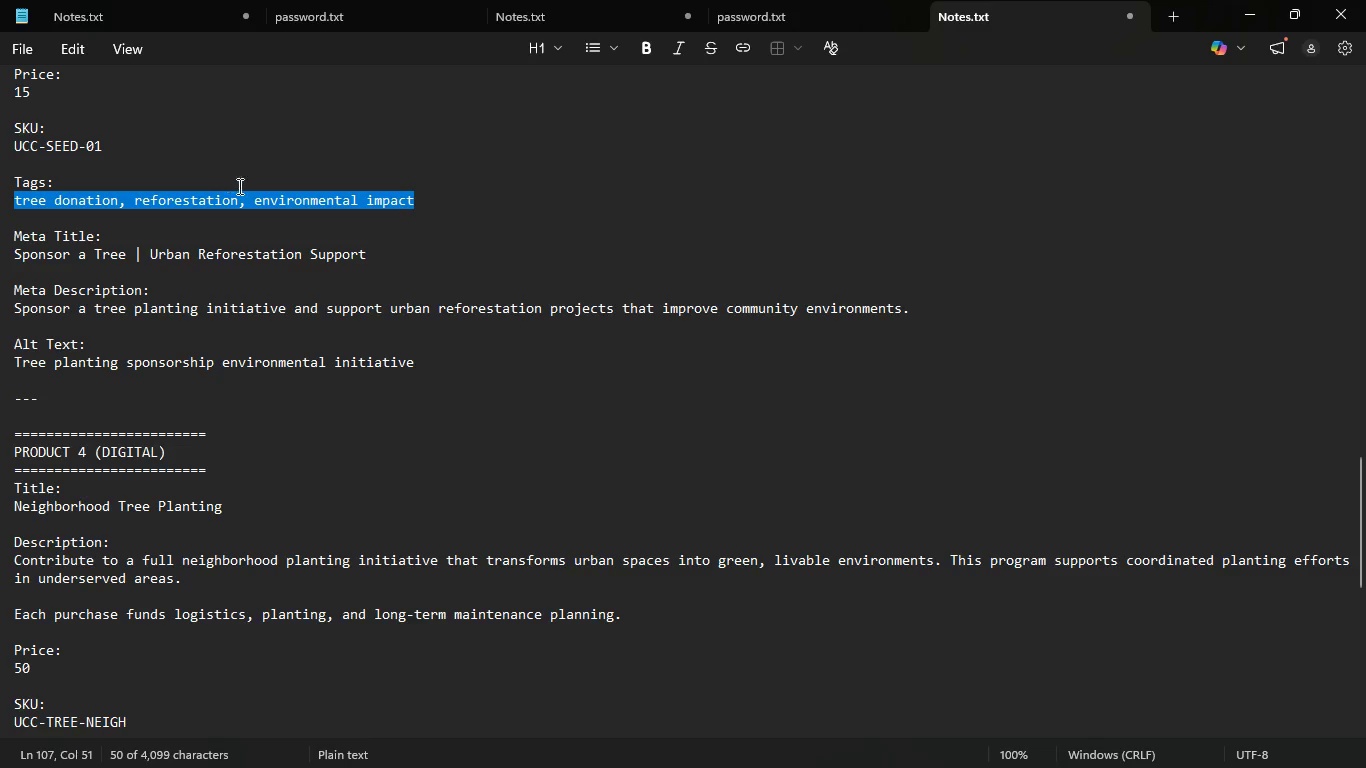 
scroll: coordinate [240, 206], scroll_direction: up, amount: 9.0
 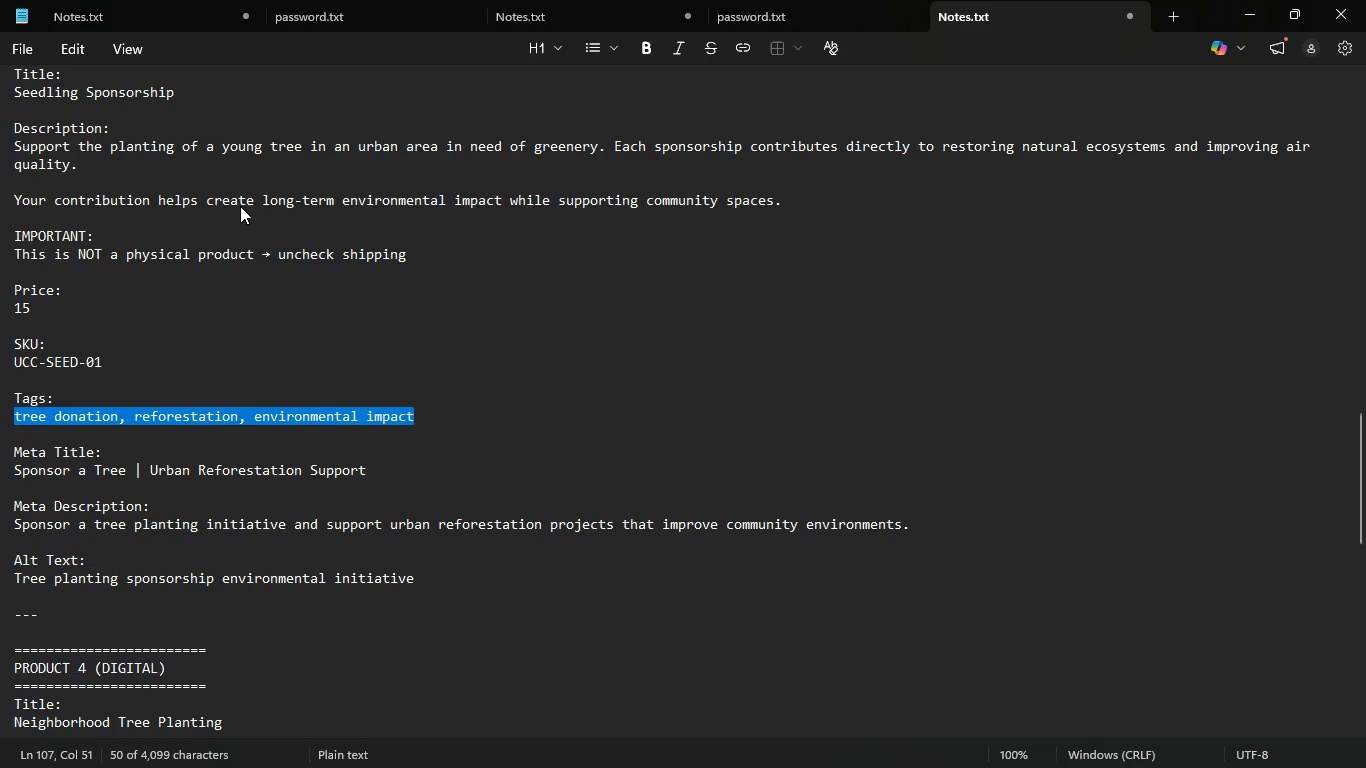 
scroll: coordinate [176, 527], scroll_direction: down, amount: 9.0
 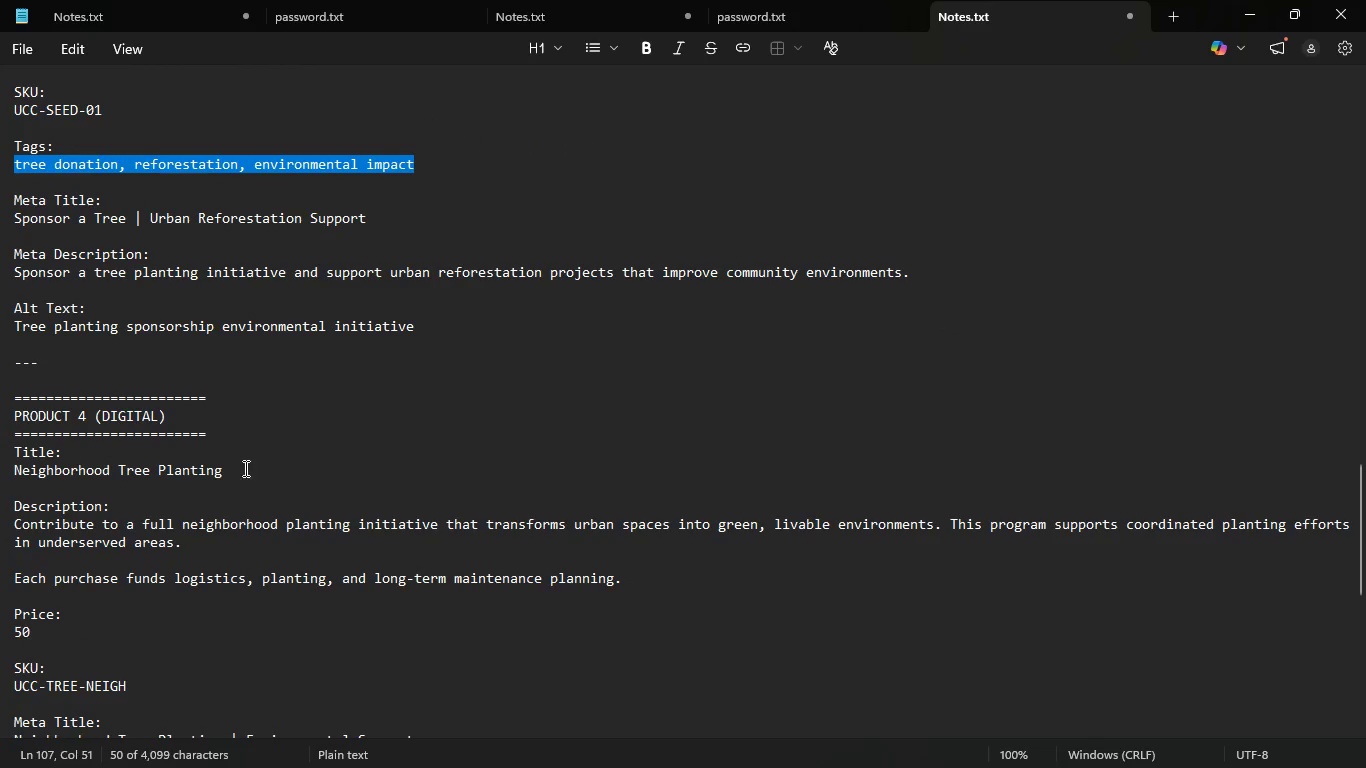 
left_click_drag(start_coordinate=[237, 474], to_coordinate=[5, 467])
 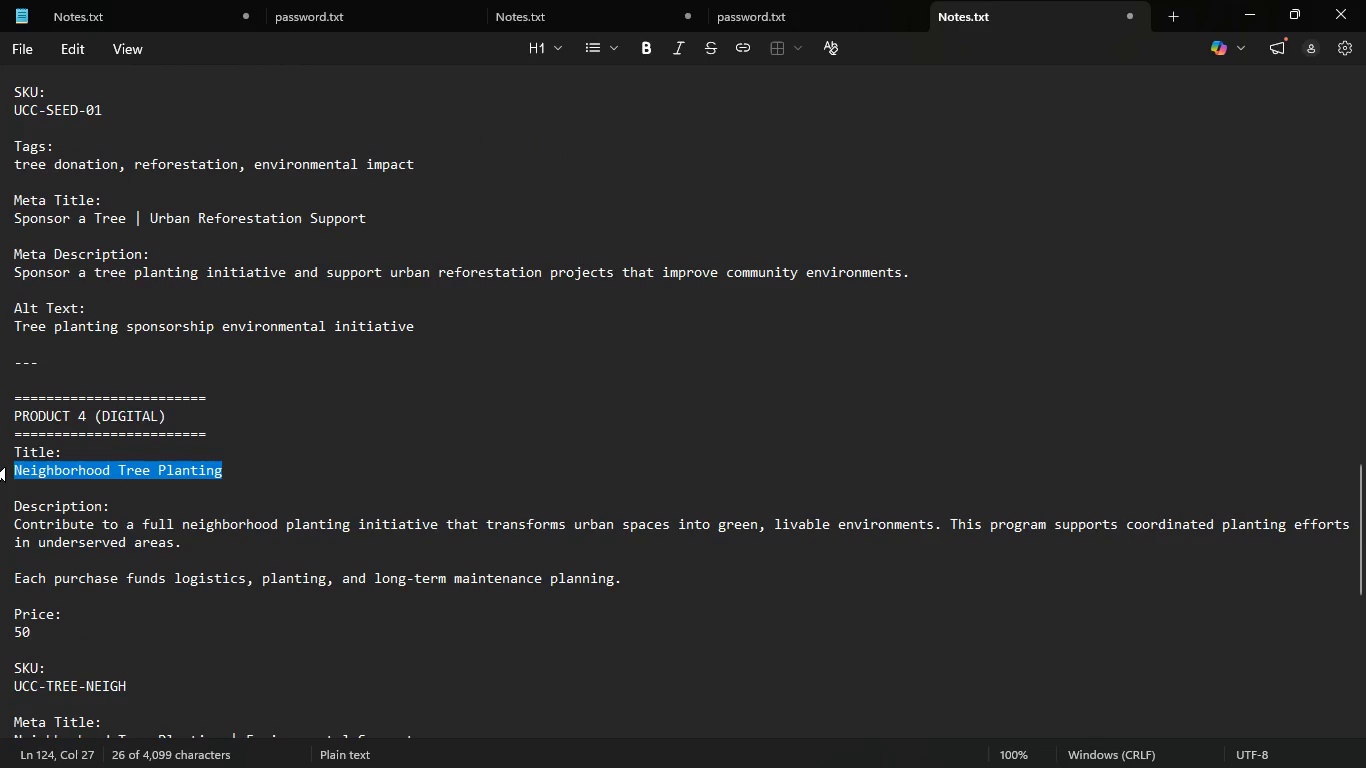 
key(Control+C)
 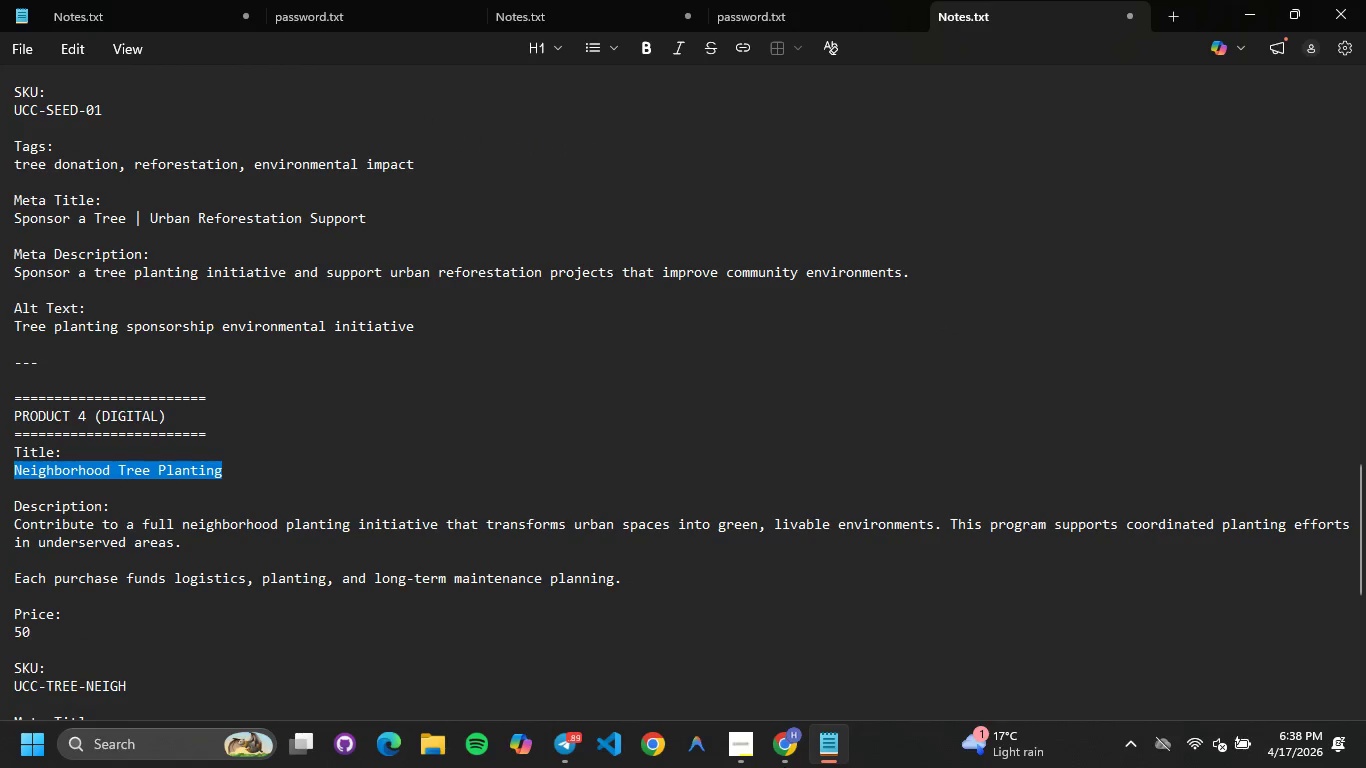 
left_click([770, 752])
 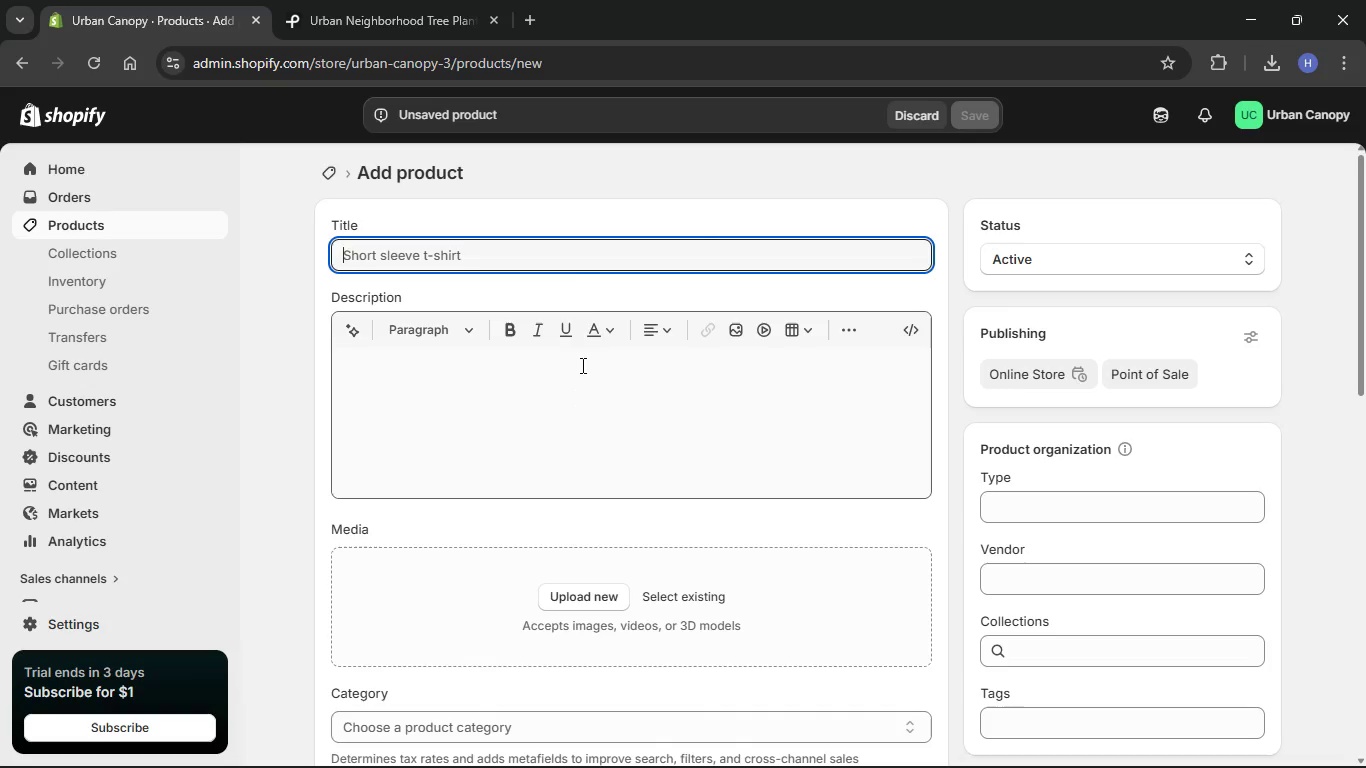 
key(Control+V)
 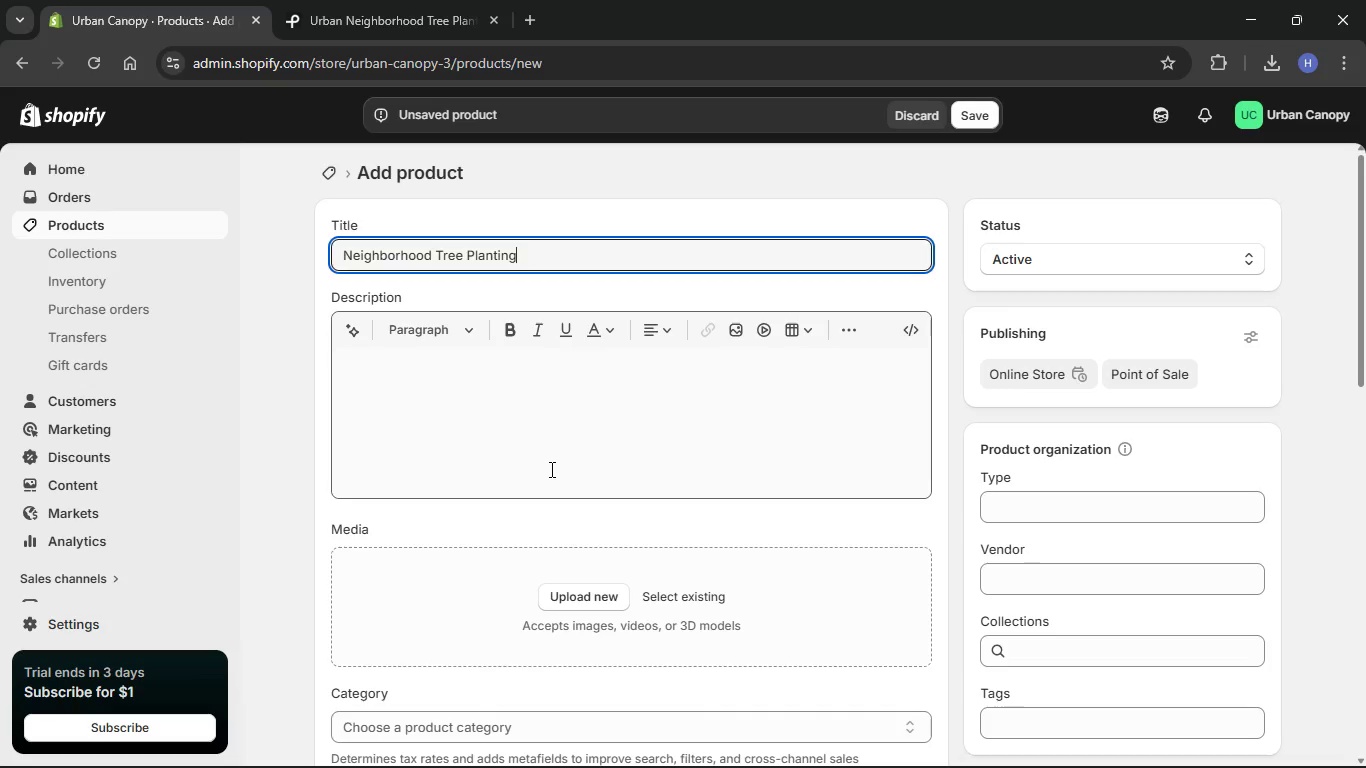 
left_click([550, 469])
 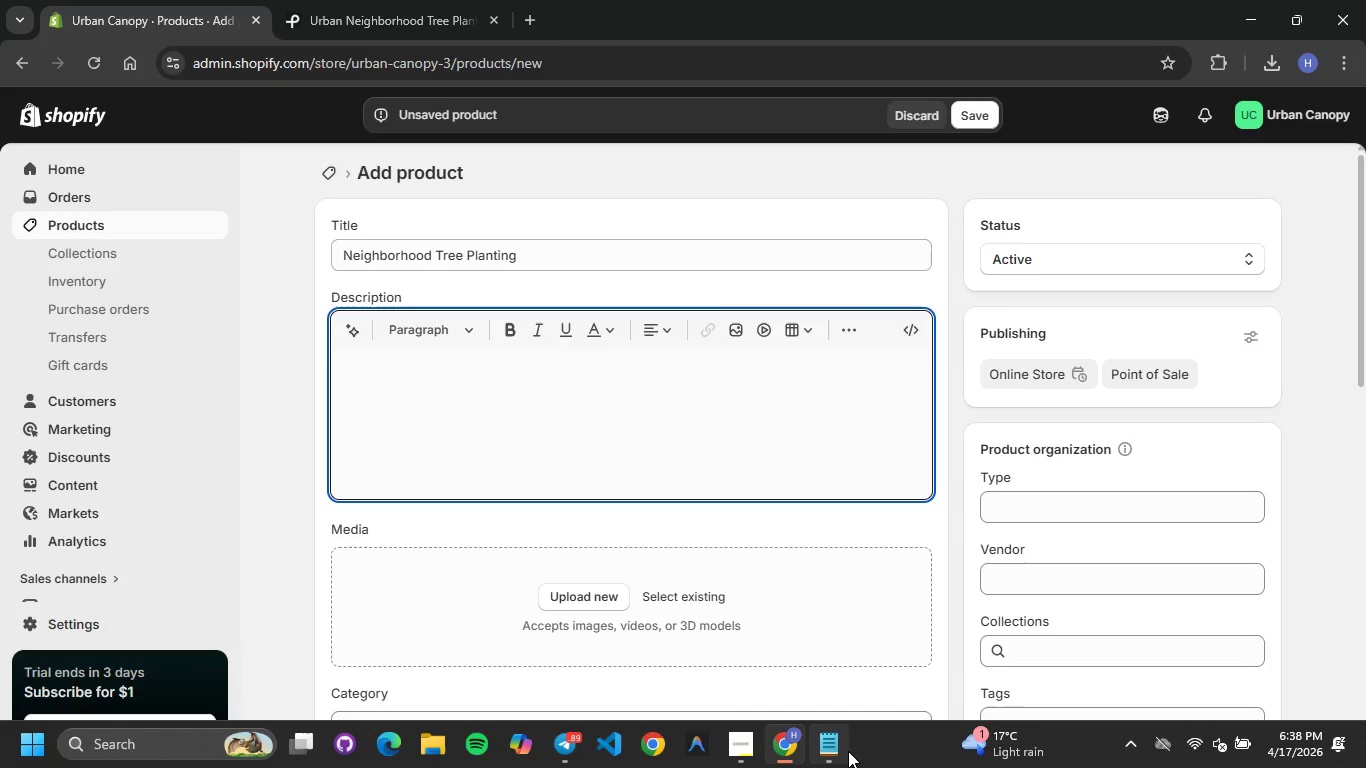 
left_click([837, 748])
 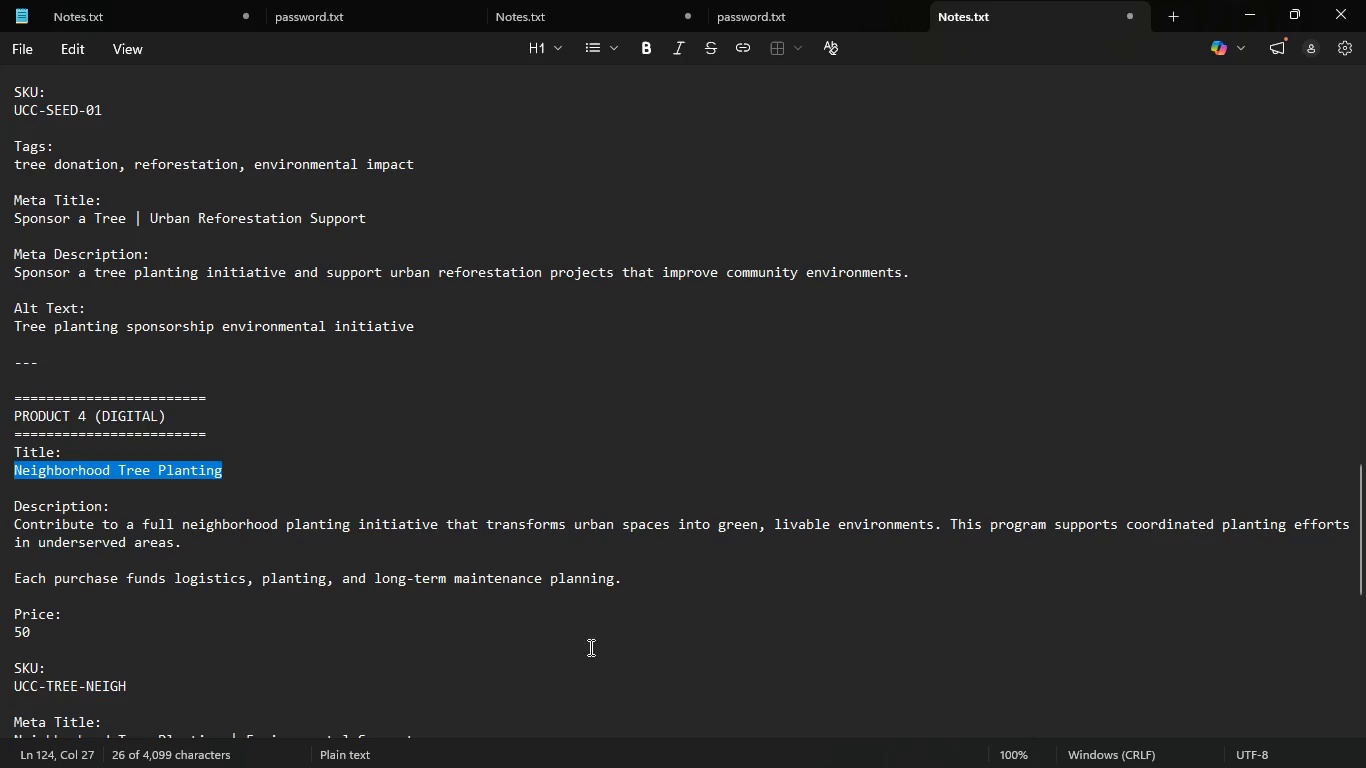 
left_click_drag(start_coordinate=[682, 583], to_coordinate=[10, 538])
 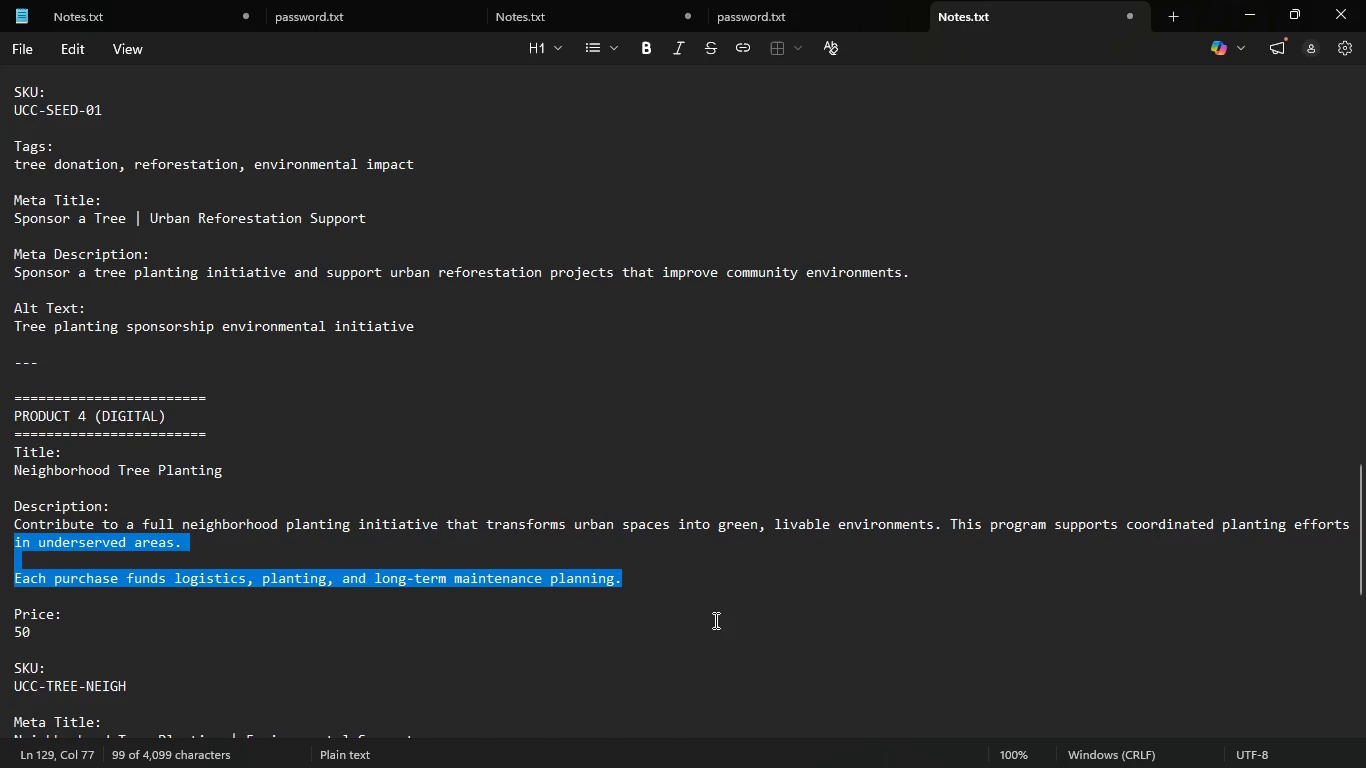 
left_click([686, 596])
 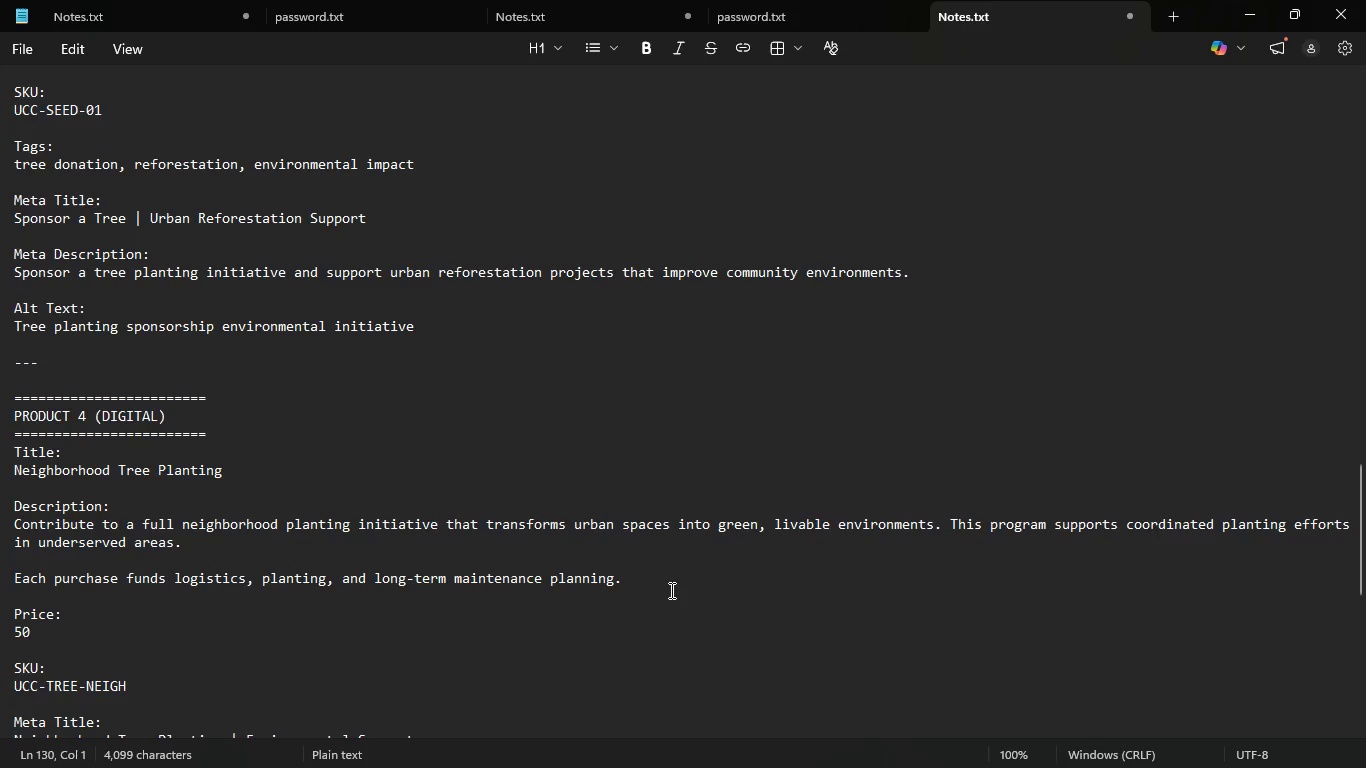 
left_click_drag(start_coordinate=[665, 586], to_coordinate=[8, 523])
 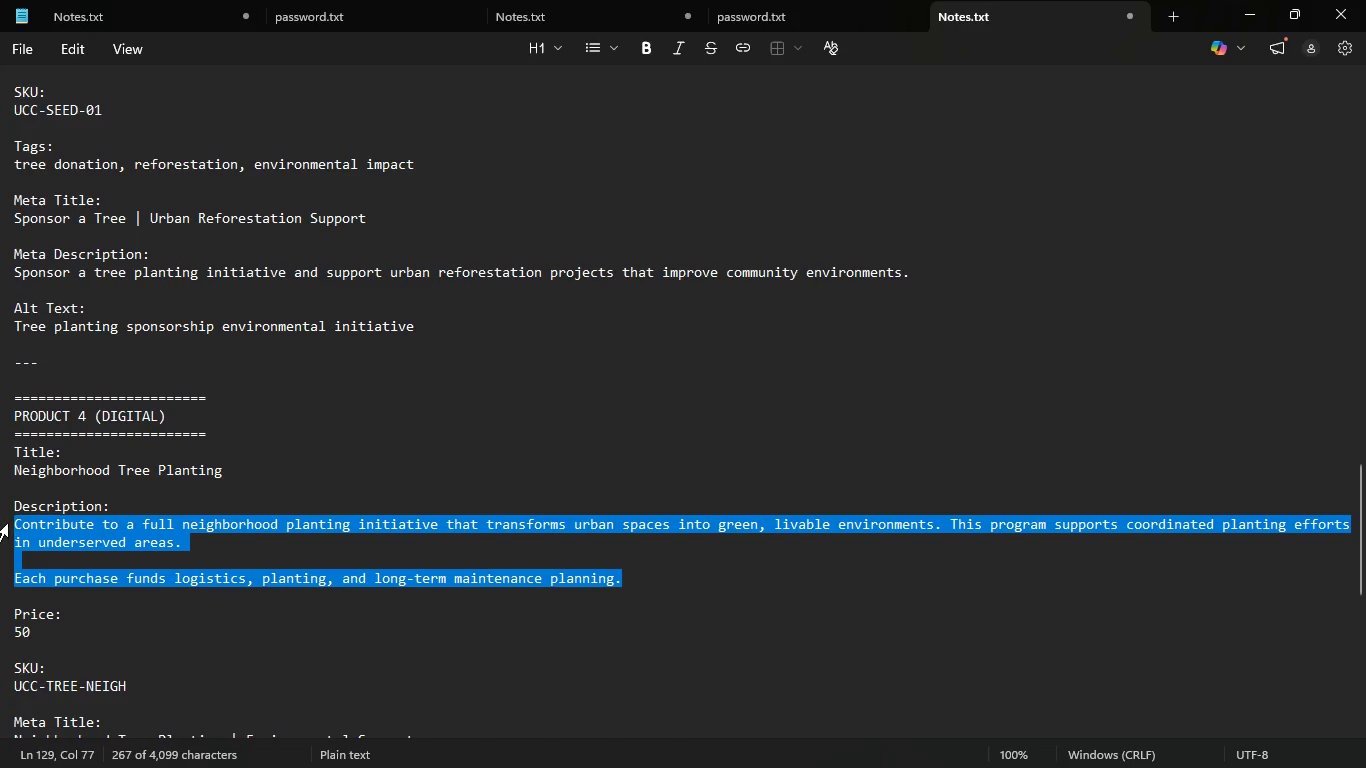 
key(Control+C)
 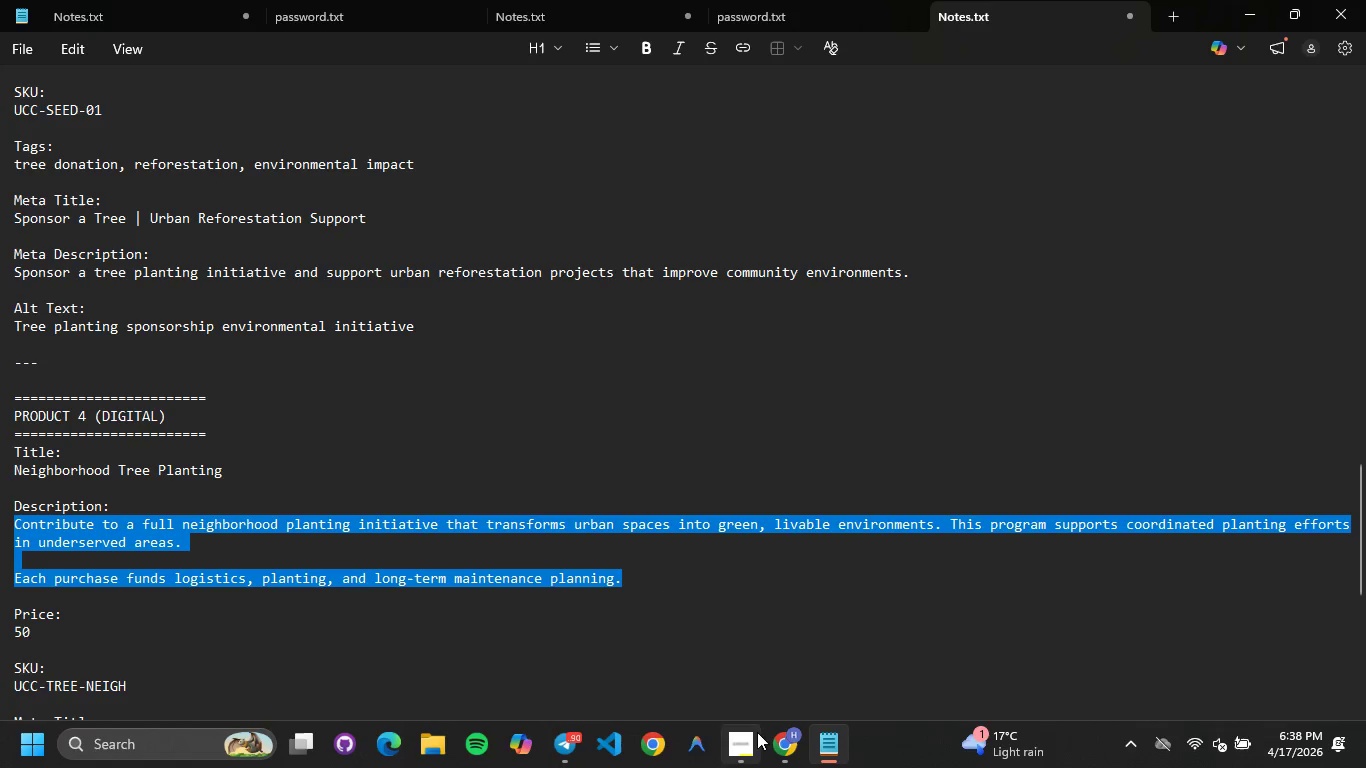 
left_click([779, 738])
 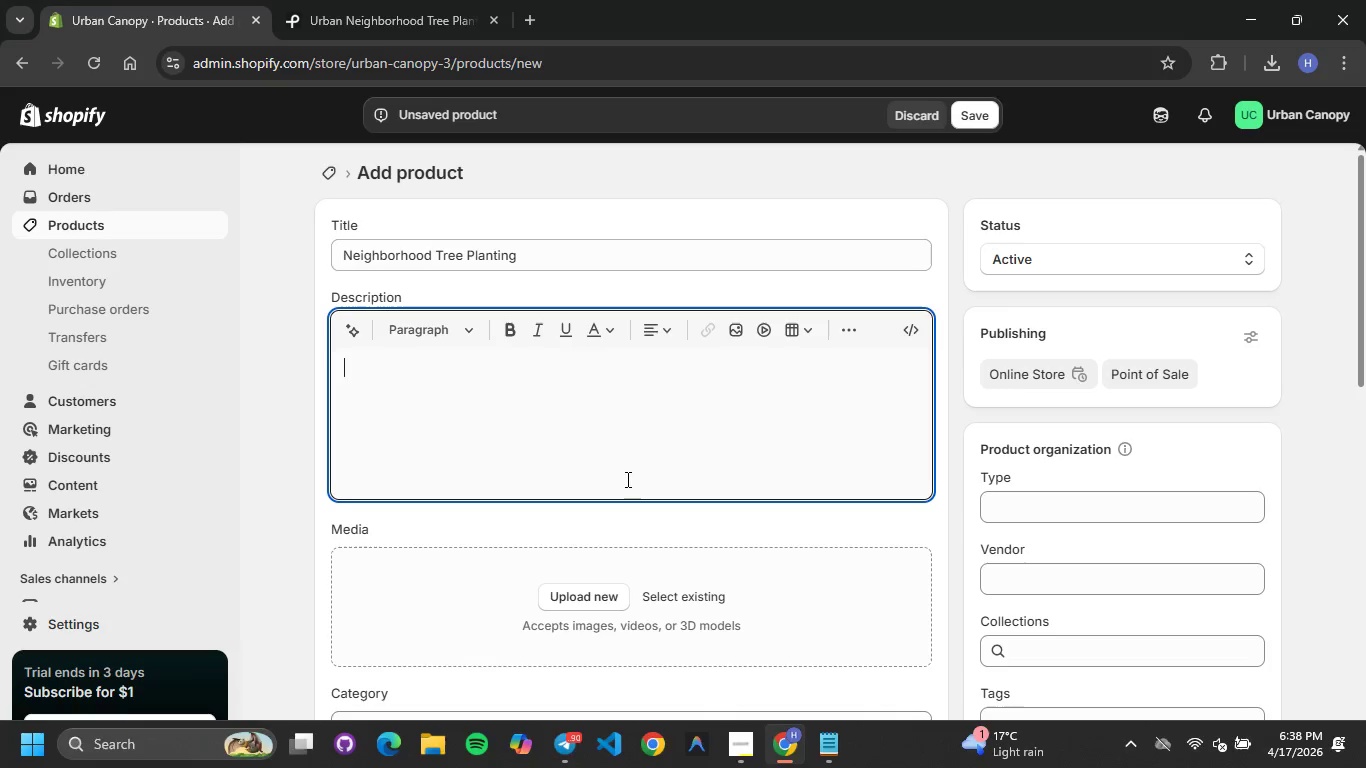 
left_click([609, 446])
 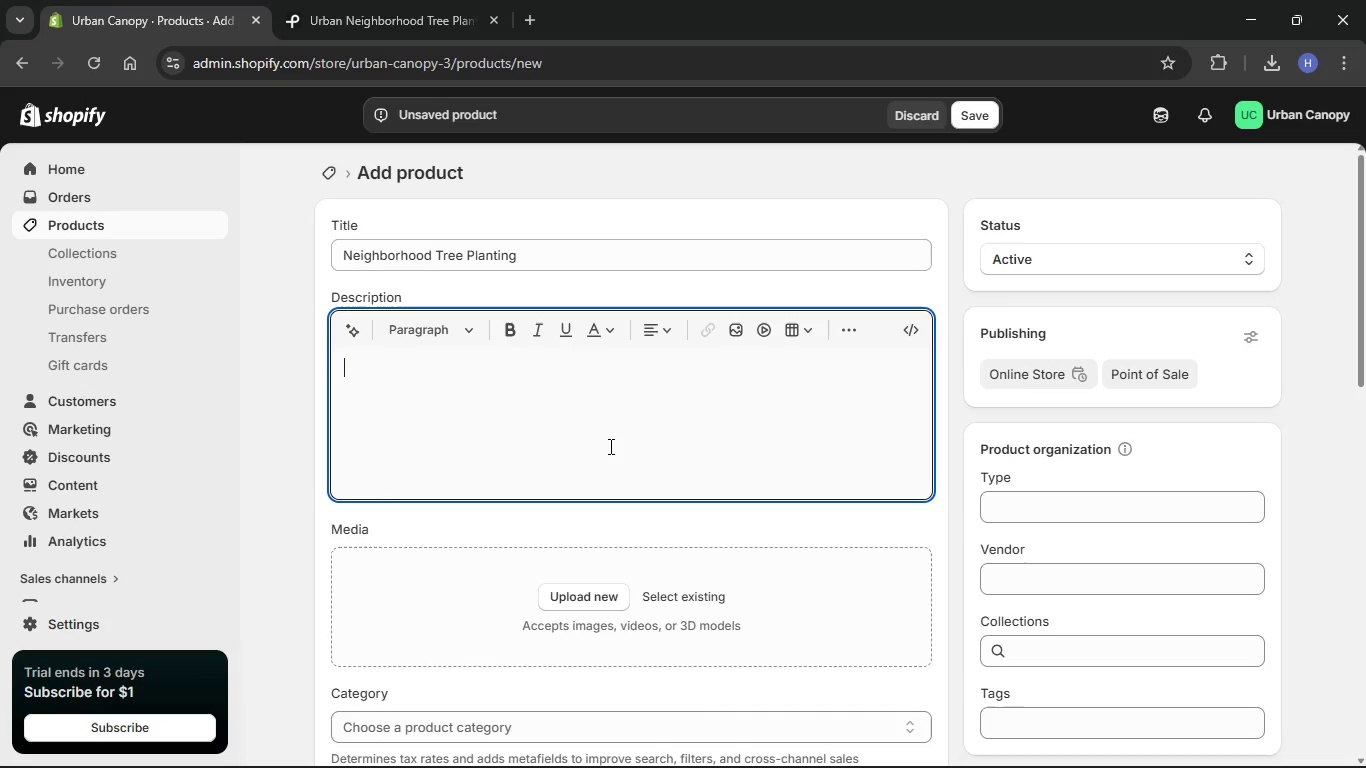 
key(Control+V)
 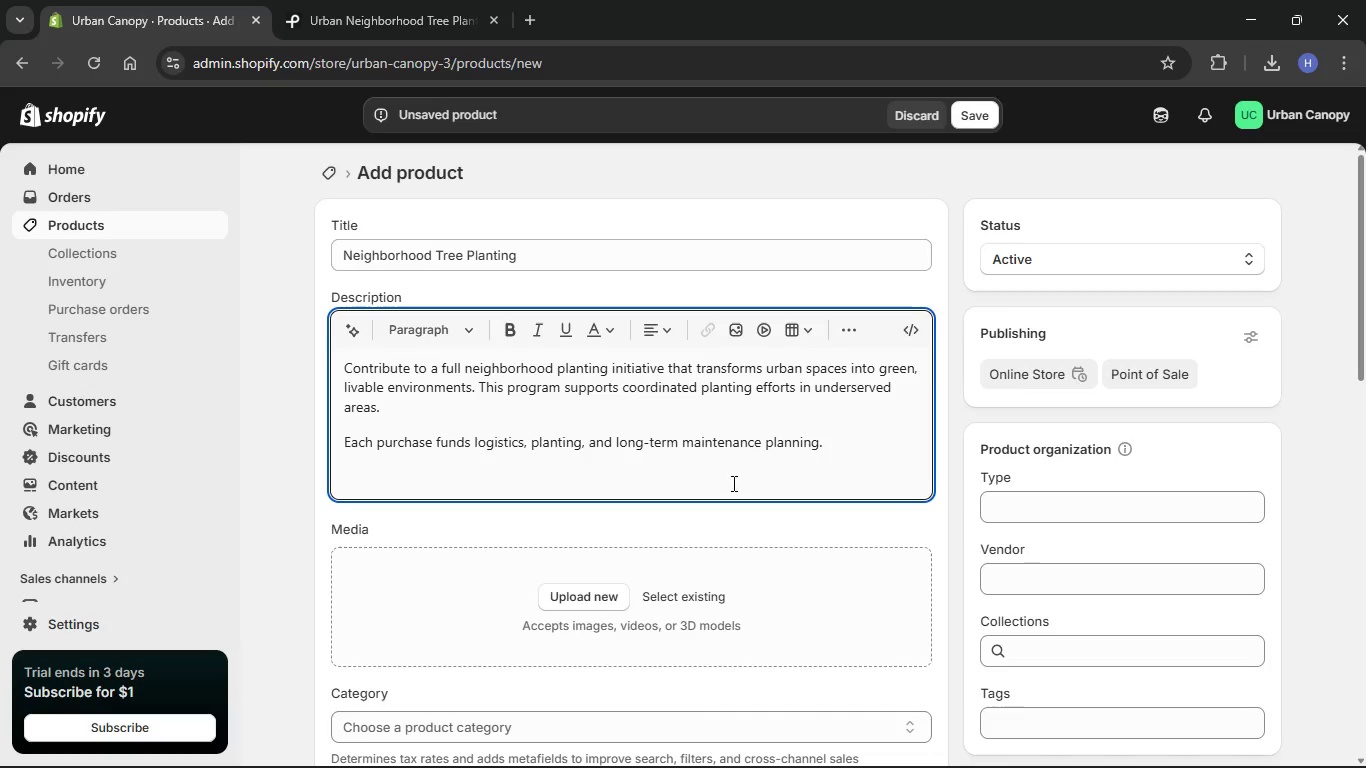 
wait(5.62)
 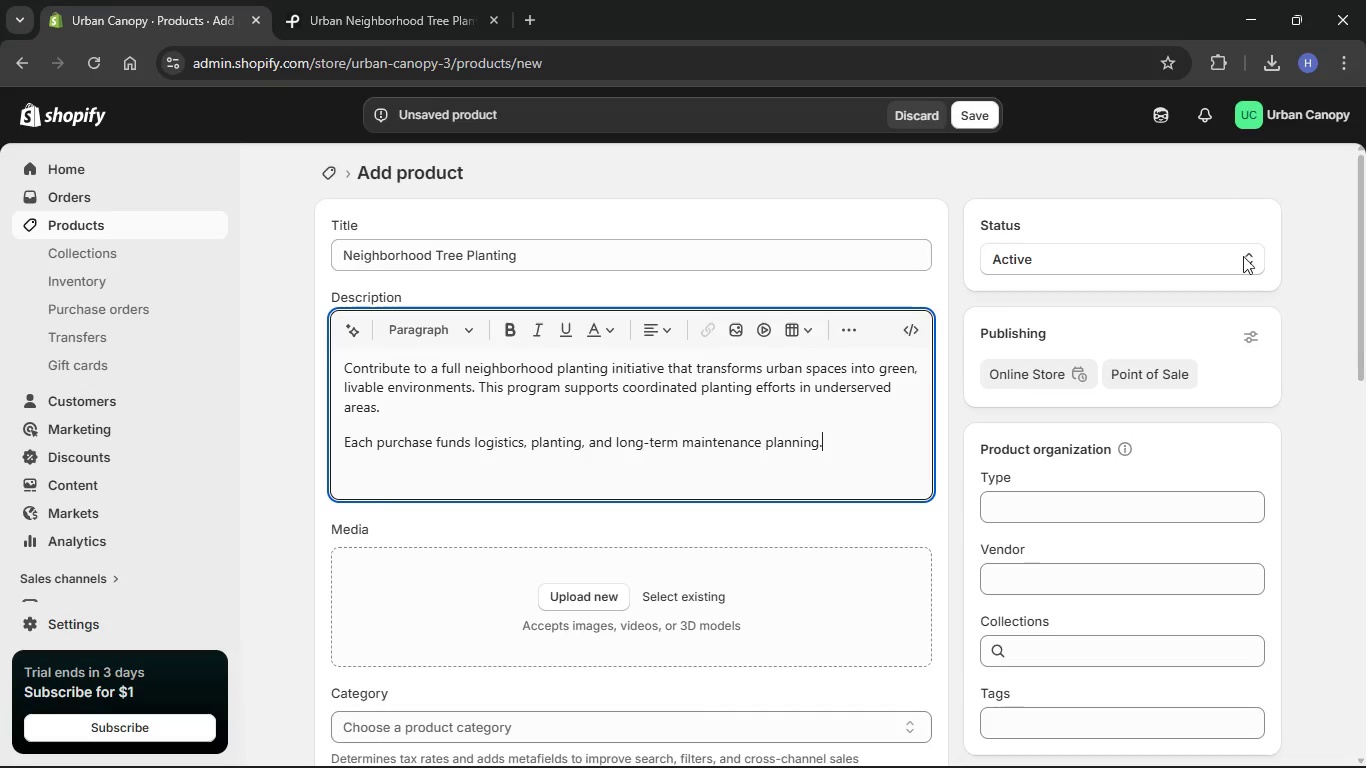 
scroll: coordinate [605, 394], scroll_direction: down, amount: 4.0
 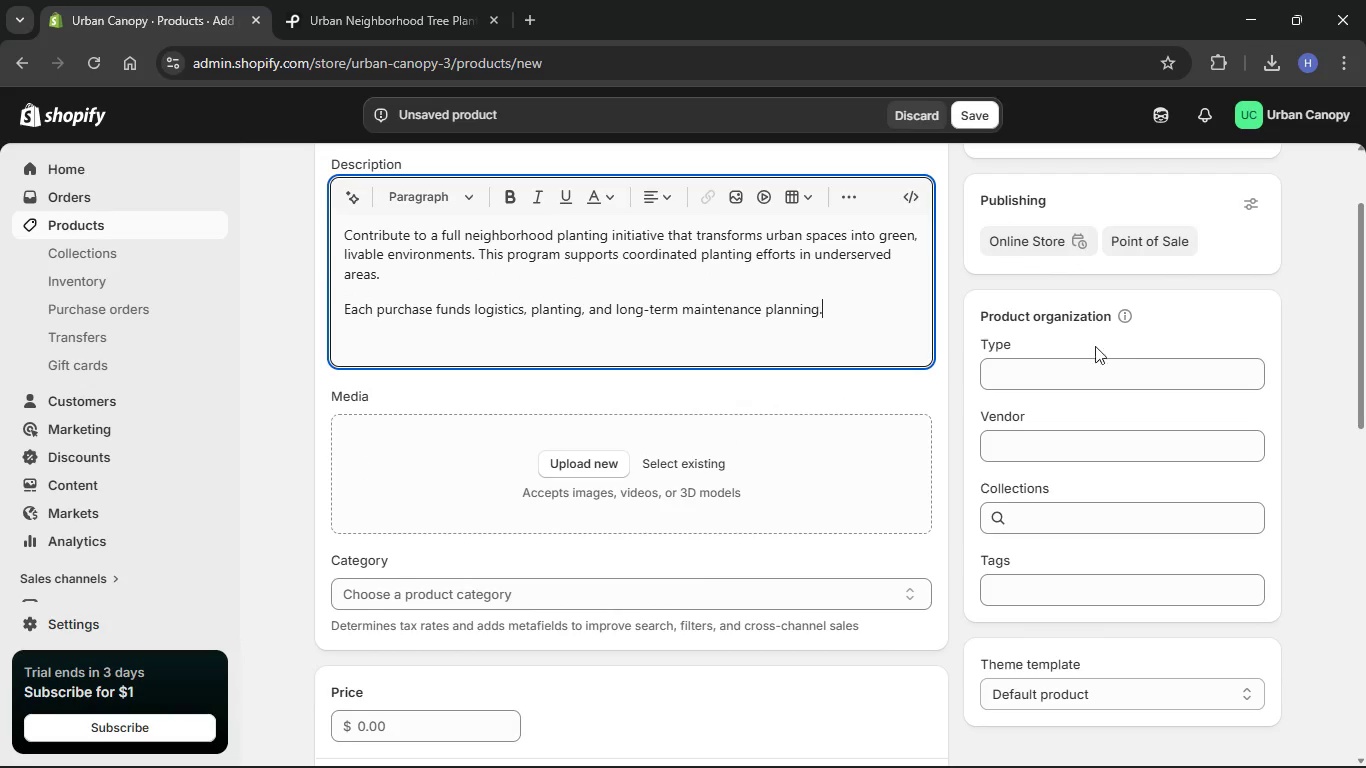 
left_click([1093, 363])
 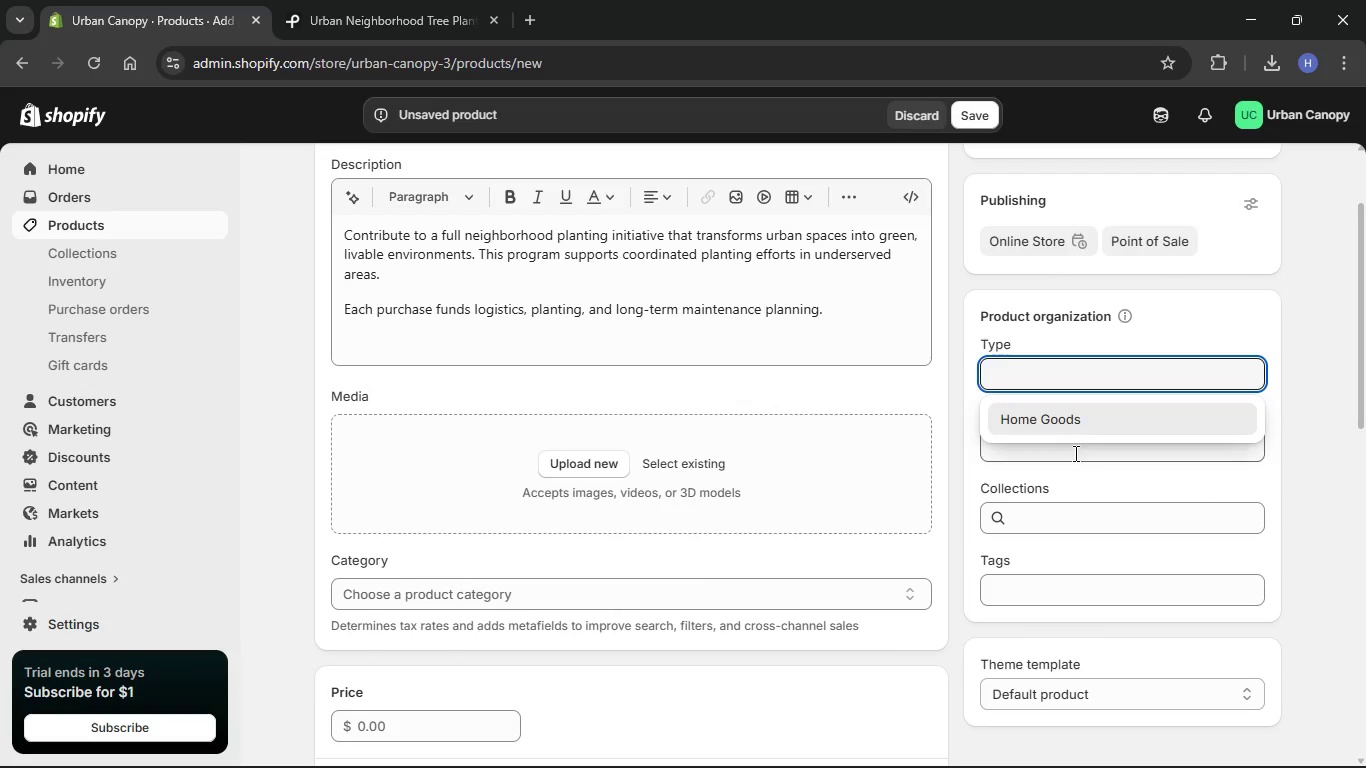 
left_click([1074, 453])
 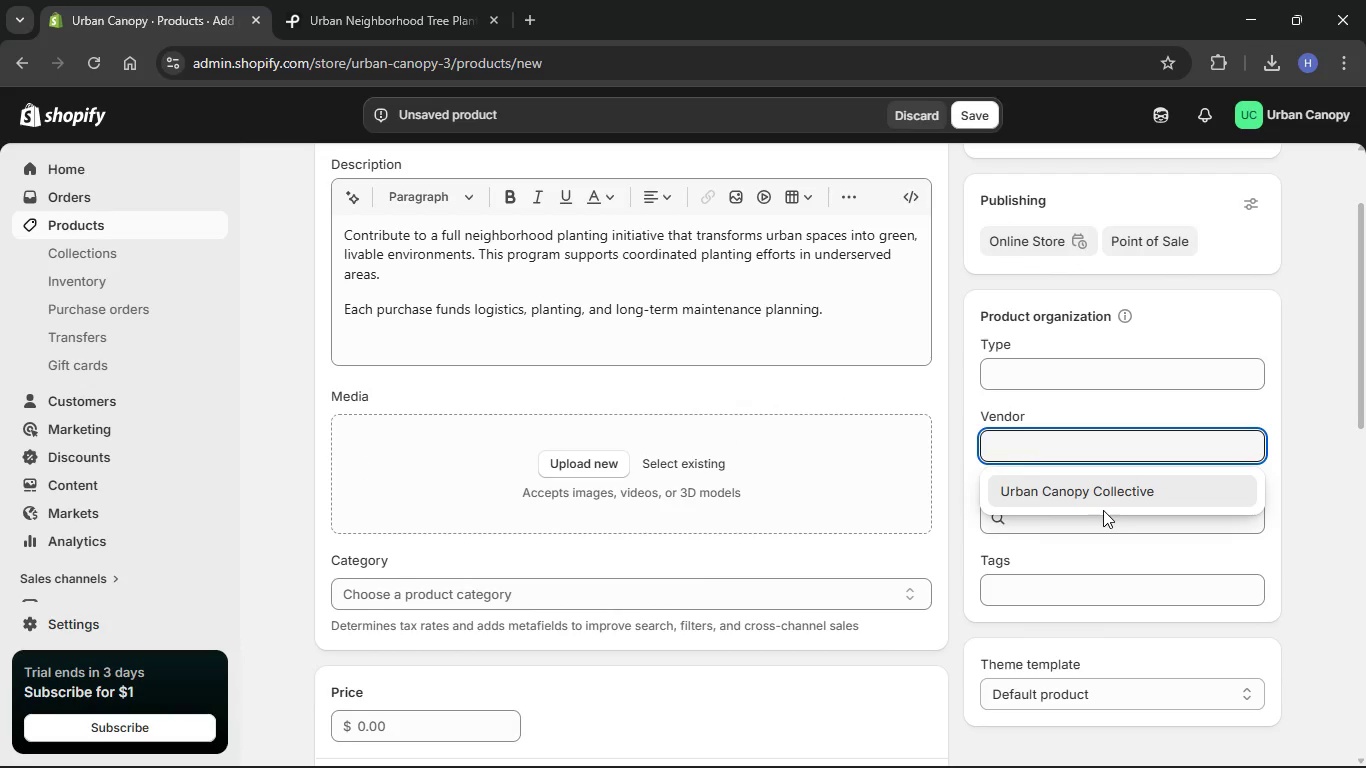 
left_click([1096, 492])
 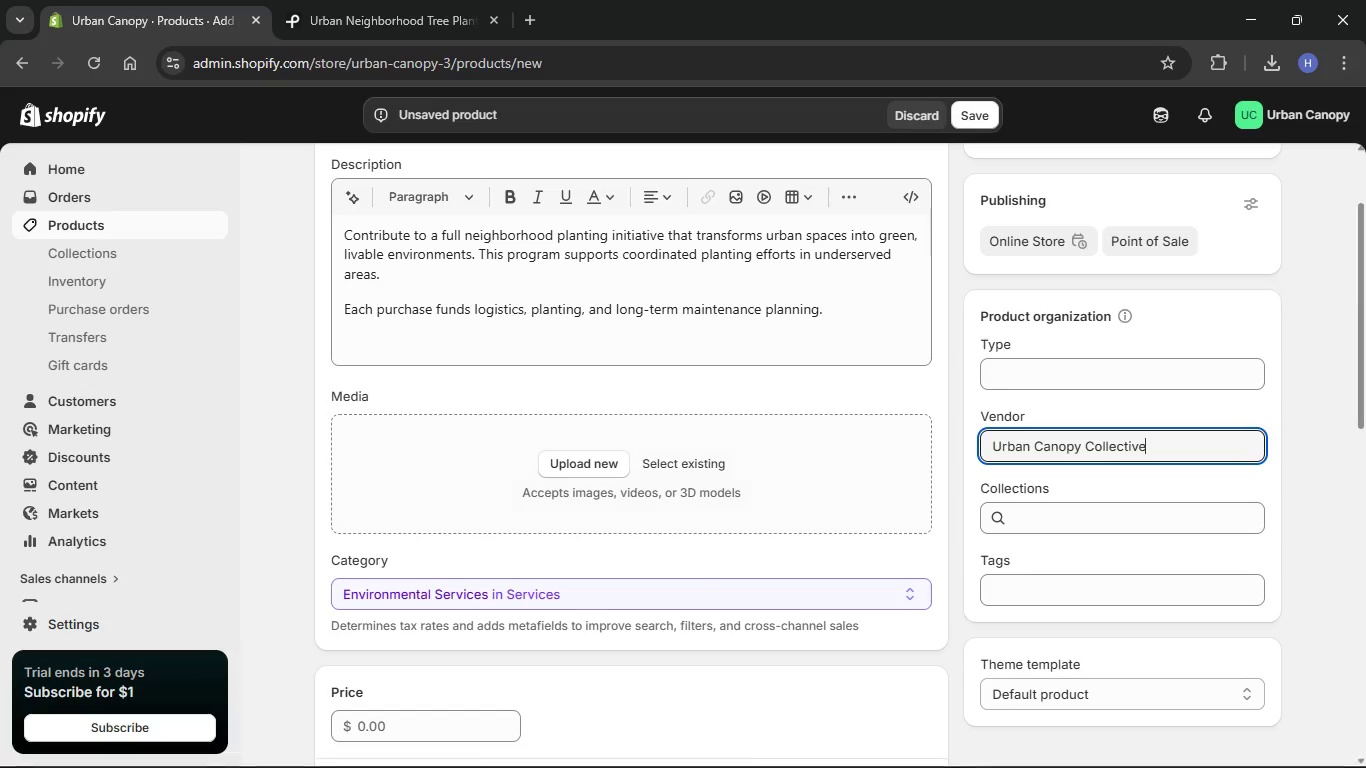 
left_click([846, 767])
 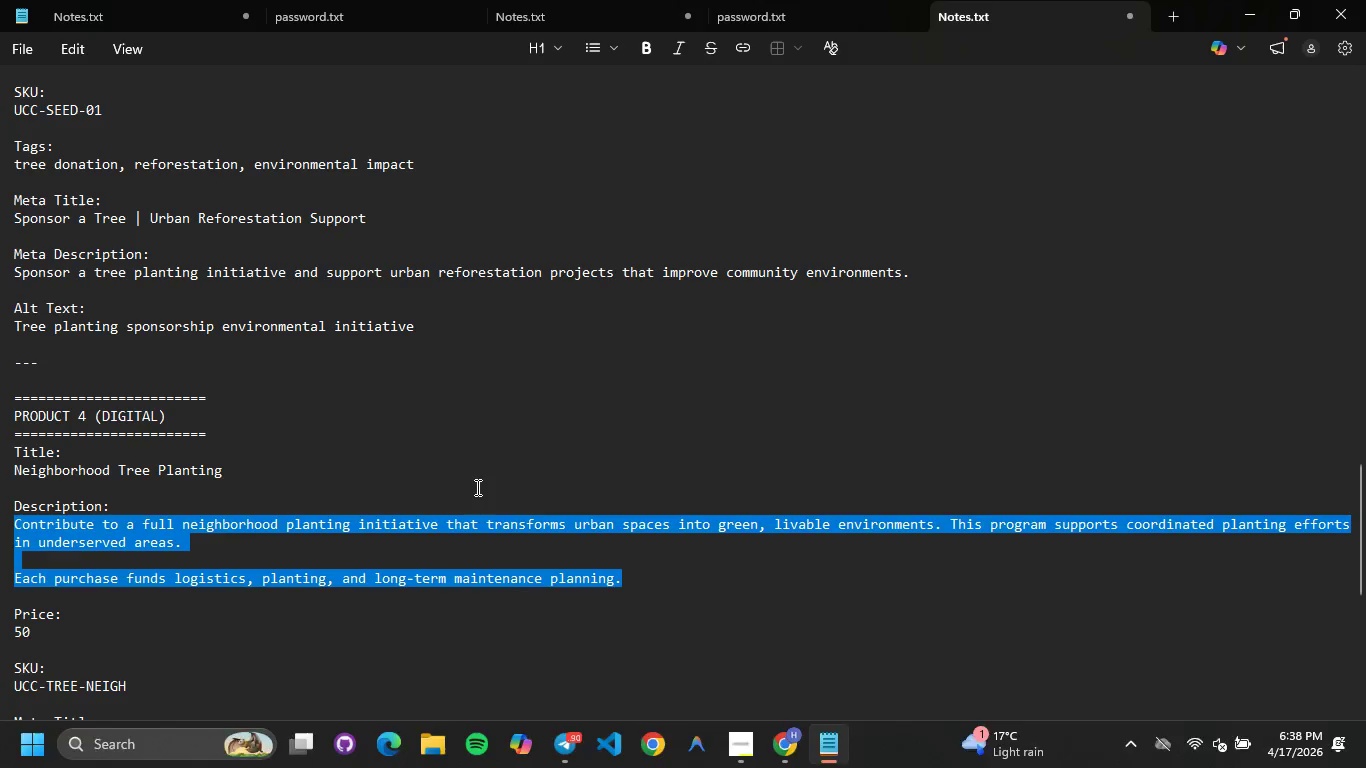 
left_click([476, 487])
 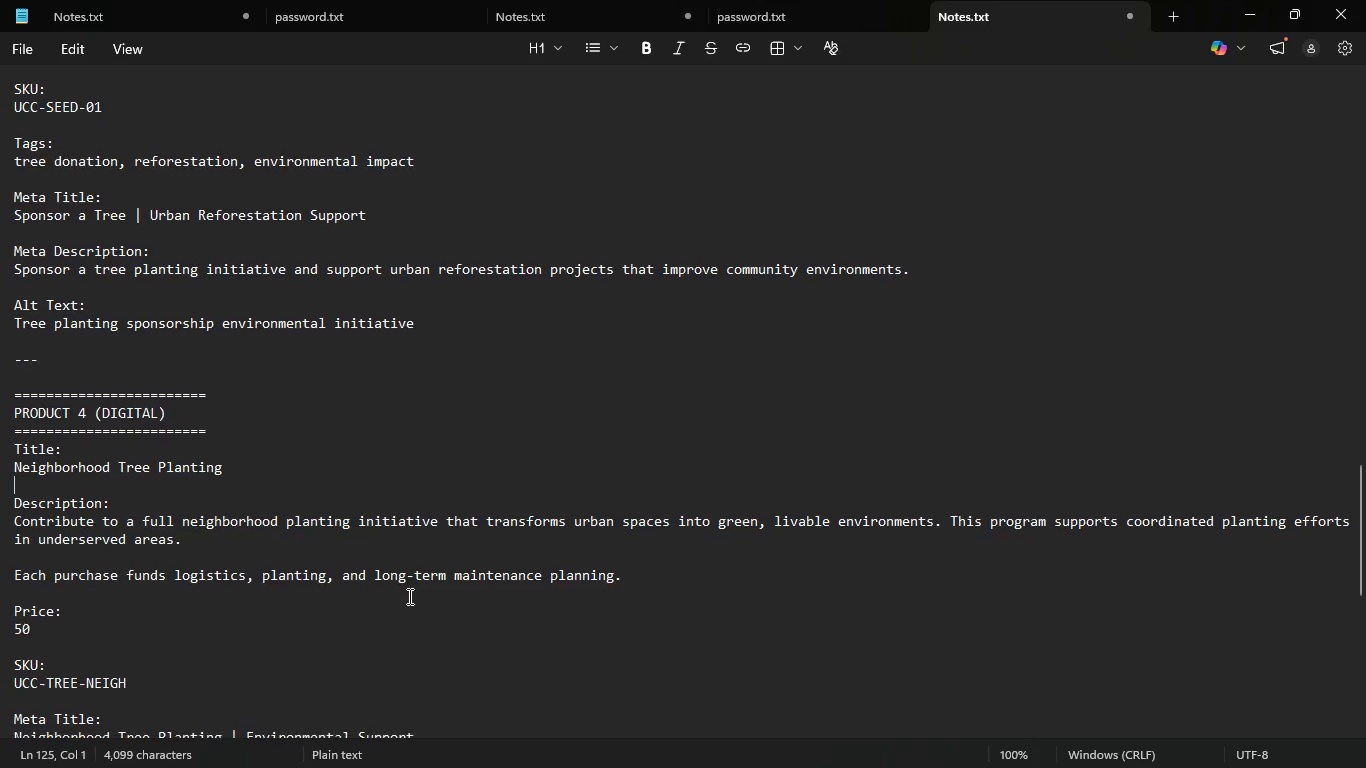 
scroll: coordinate [408, 596], scroll_direction: down, amount: 5.0
 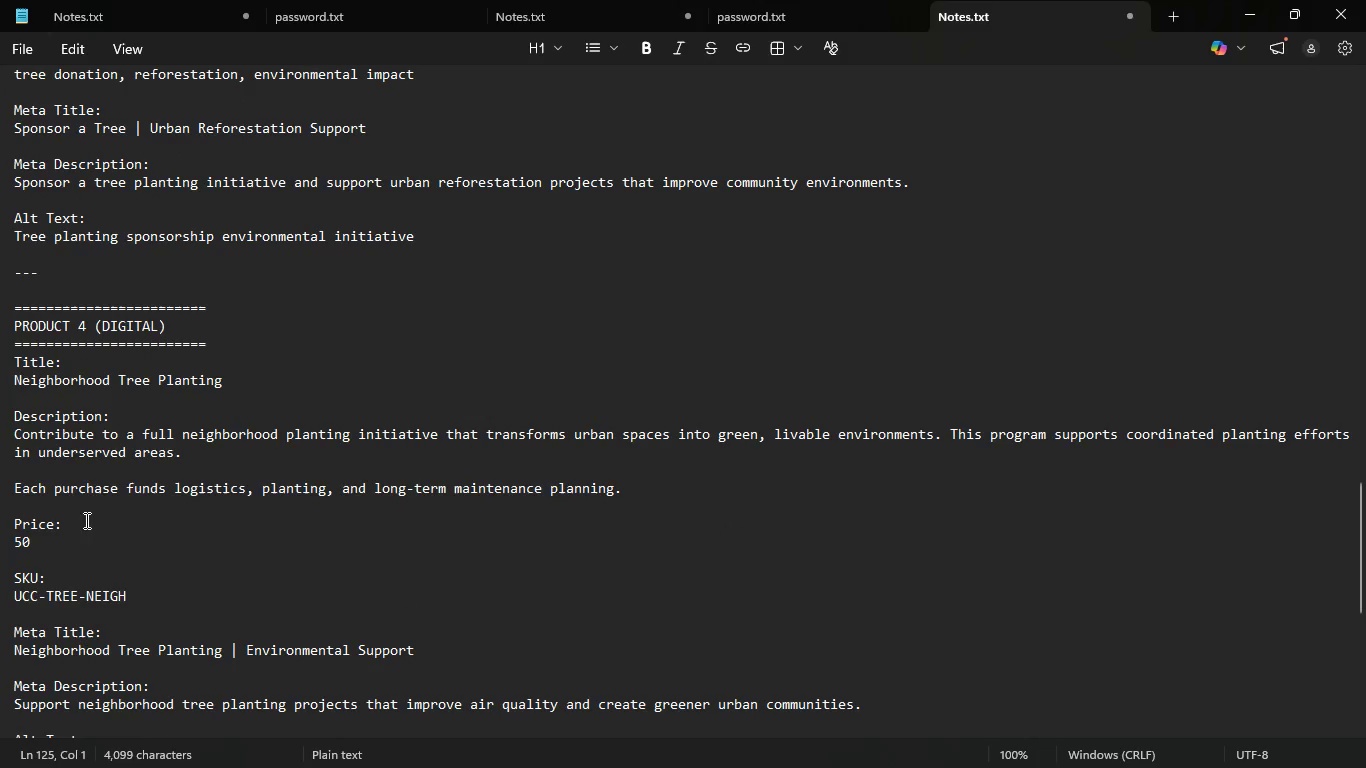 
left_click_drag(start_coordinate=[46, 535], to_coordinate=[0, 535])
 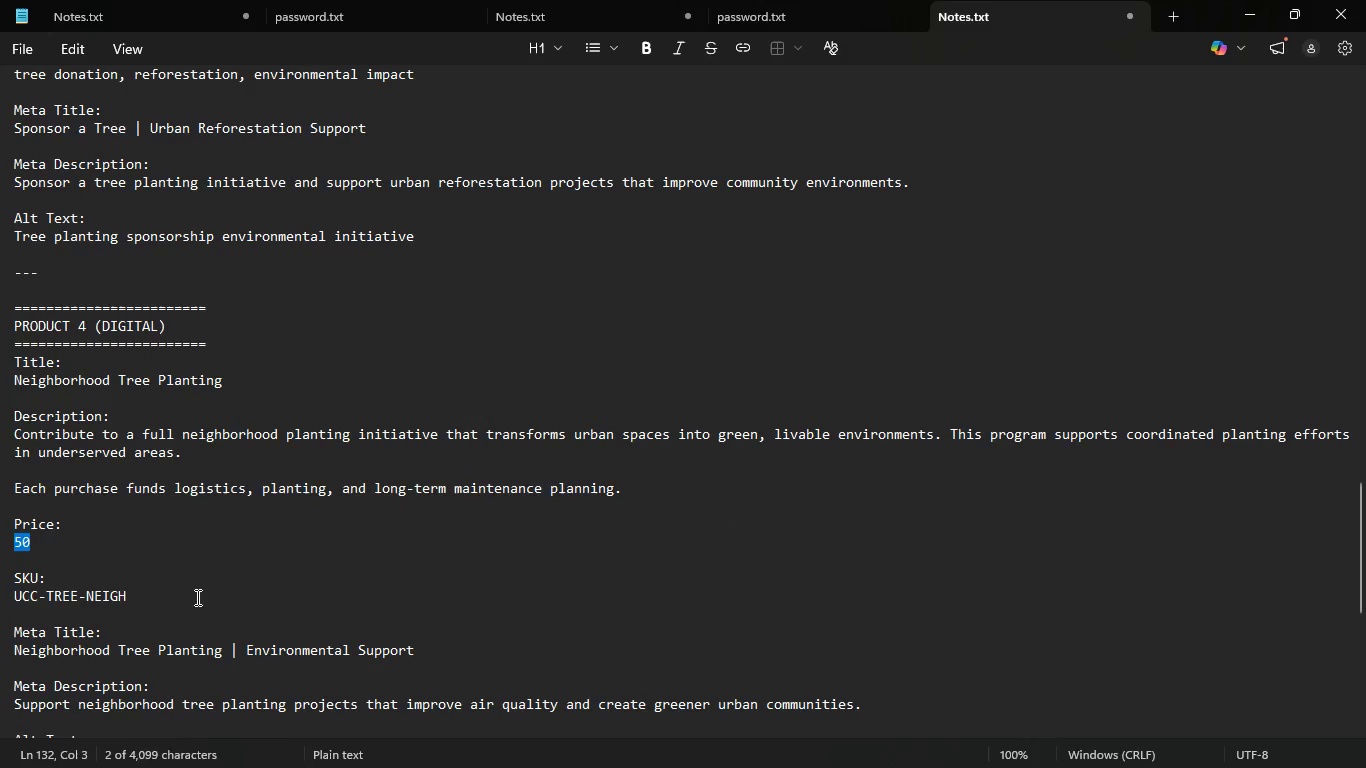 
left_click([196, 597])
 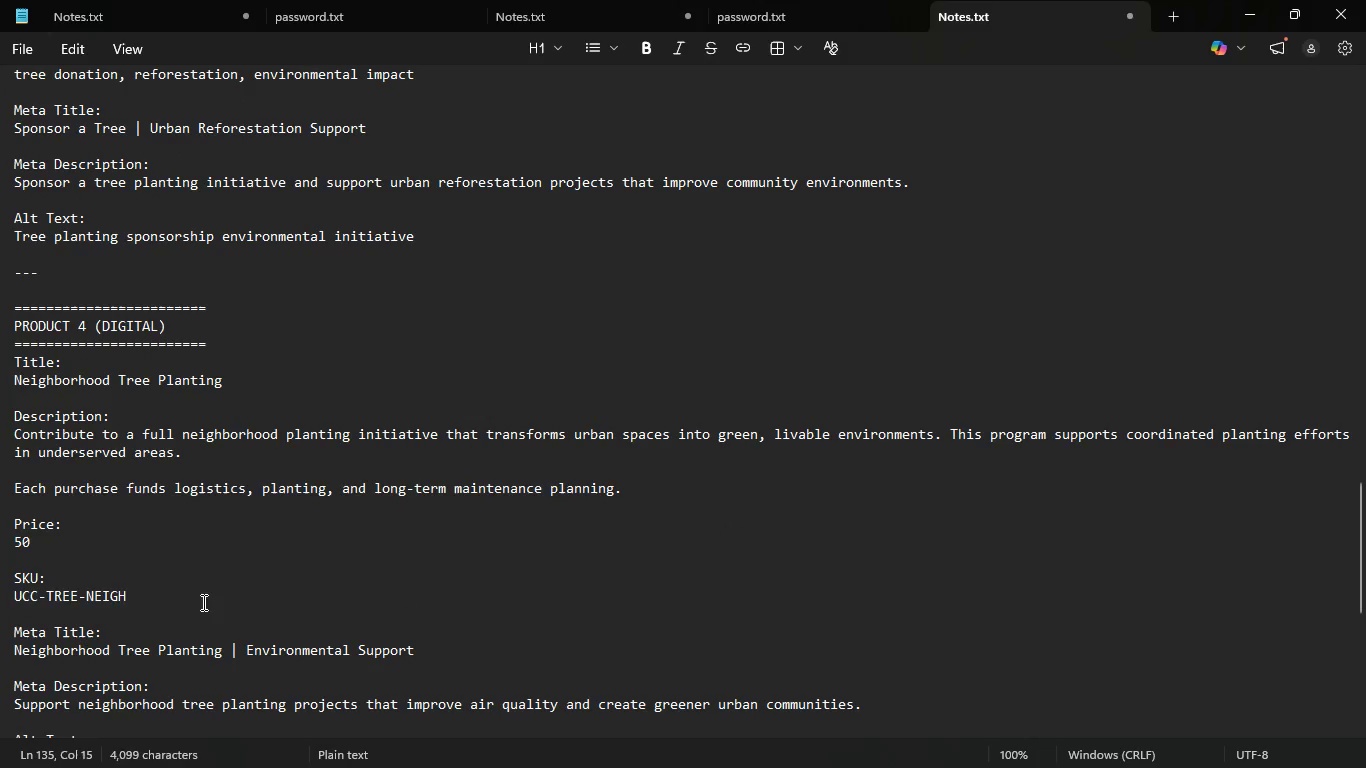 
left_click_drag(start_coordinate=[202, 602], to_coordinate=[11, 602])
 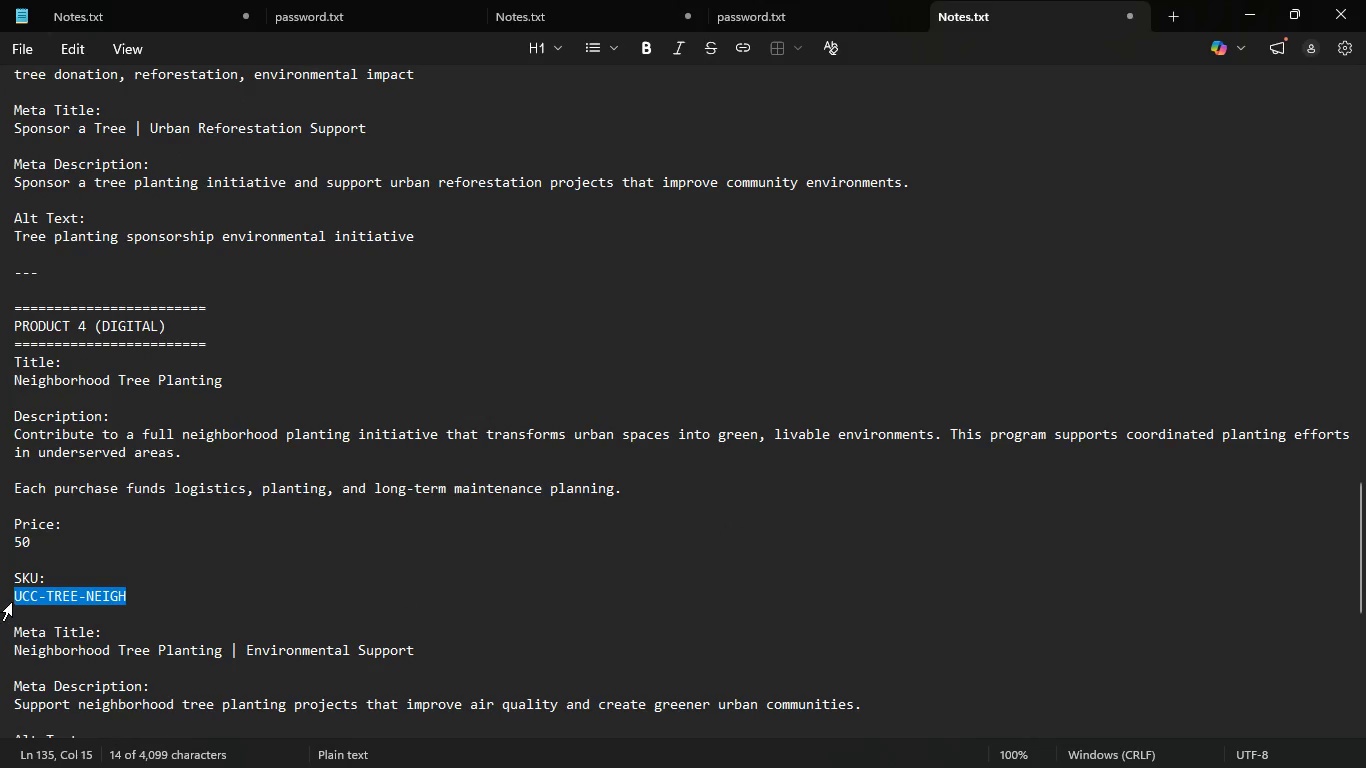 
key(Control+C)
 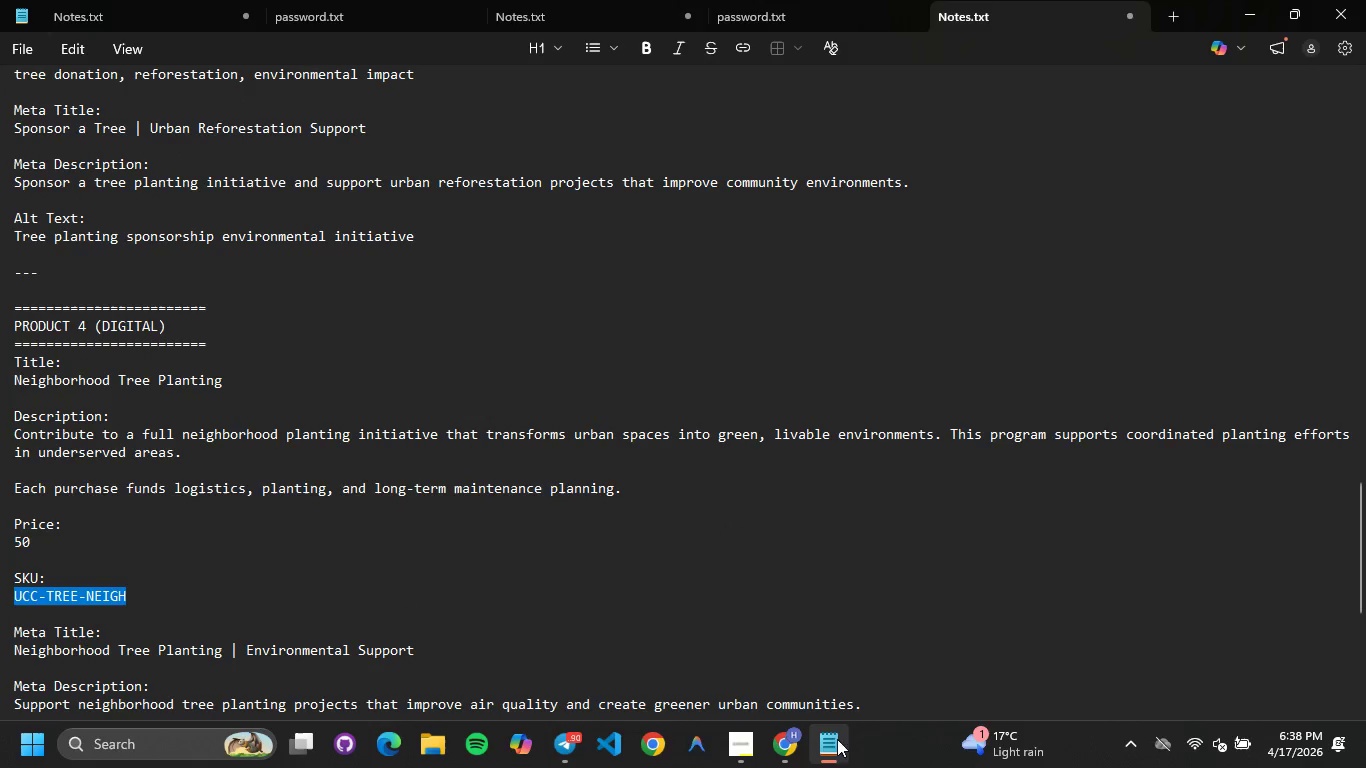 
left_click([791, 737])
 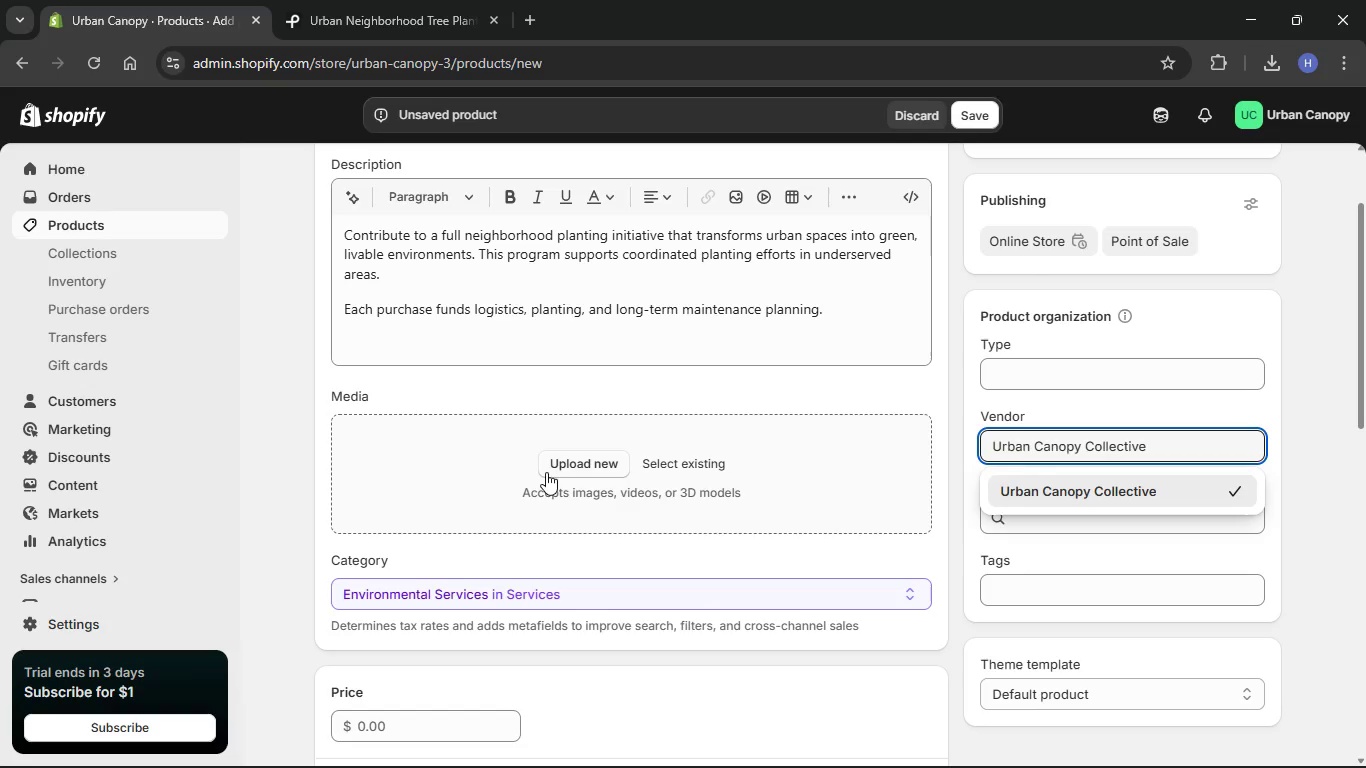 
scroll: coordinate [672, 479], scroll_direction: down, amount: 25.0
 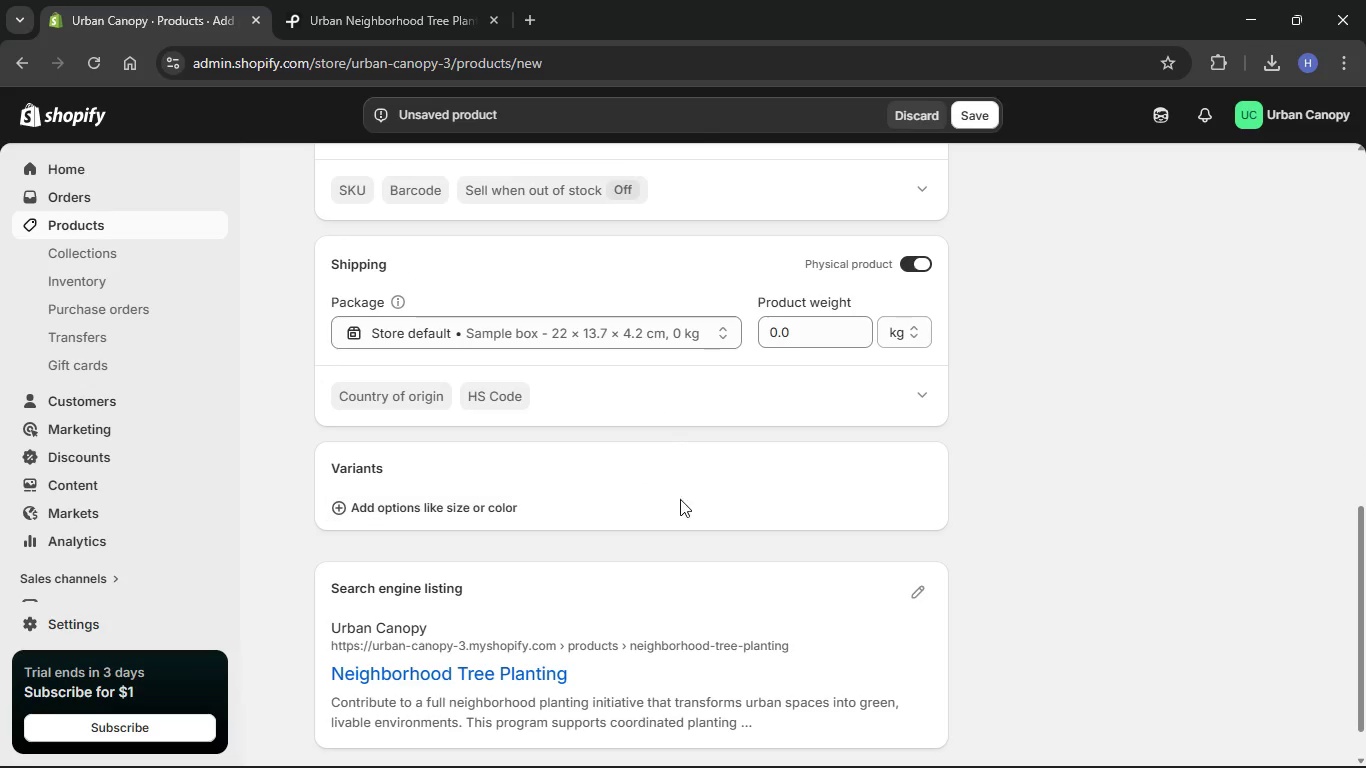 
scroll: coordinate [701, 488], scroll_direction: up, amount: 14.0
 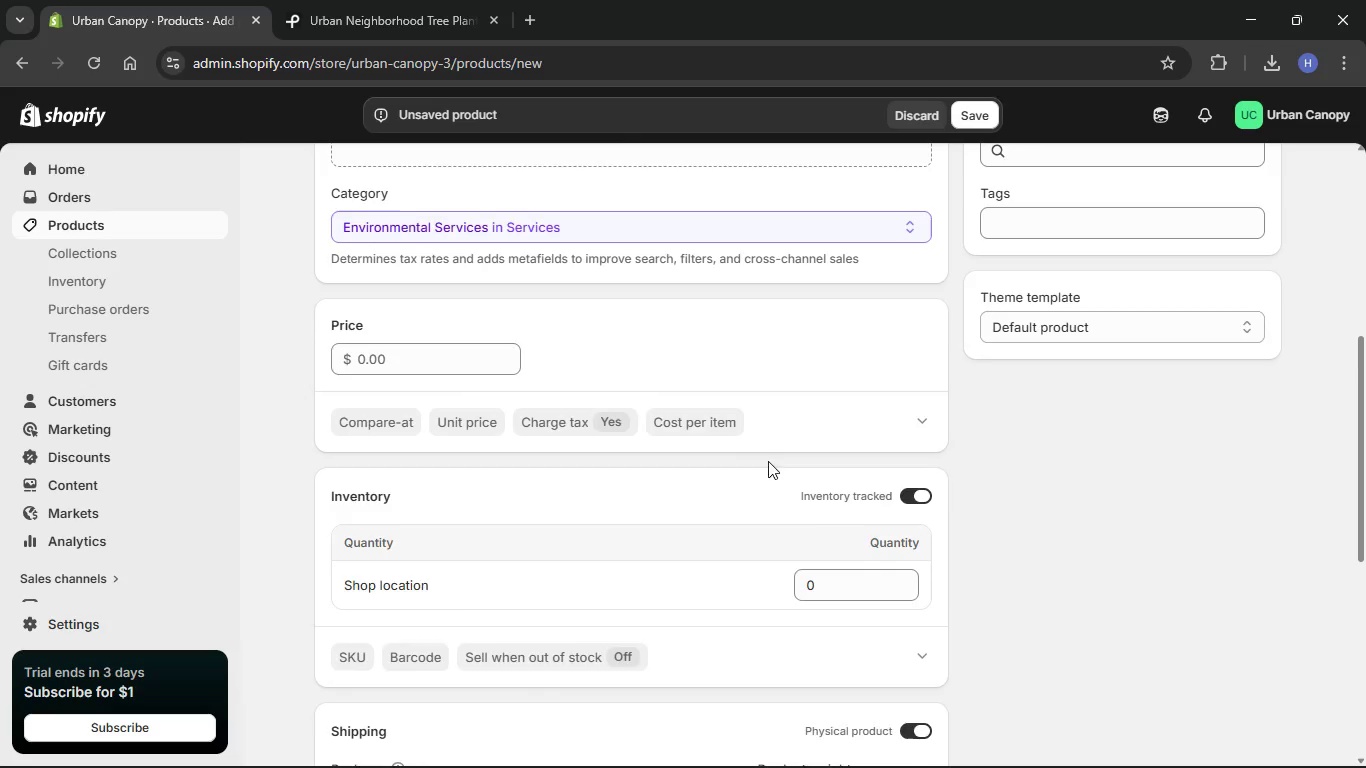 
scroll: coordinate [880, 514], scroll_direction: down, amount: 18.0
 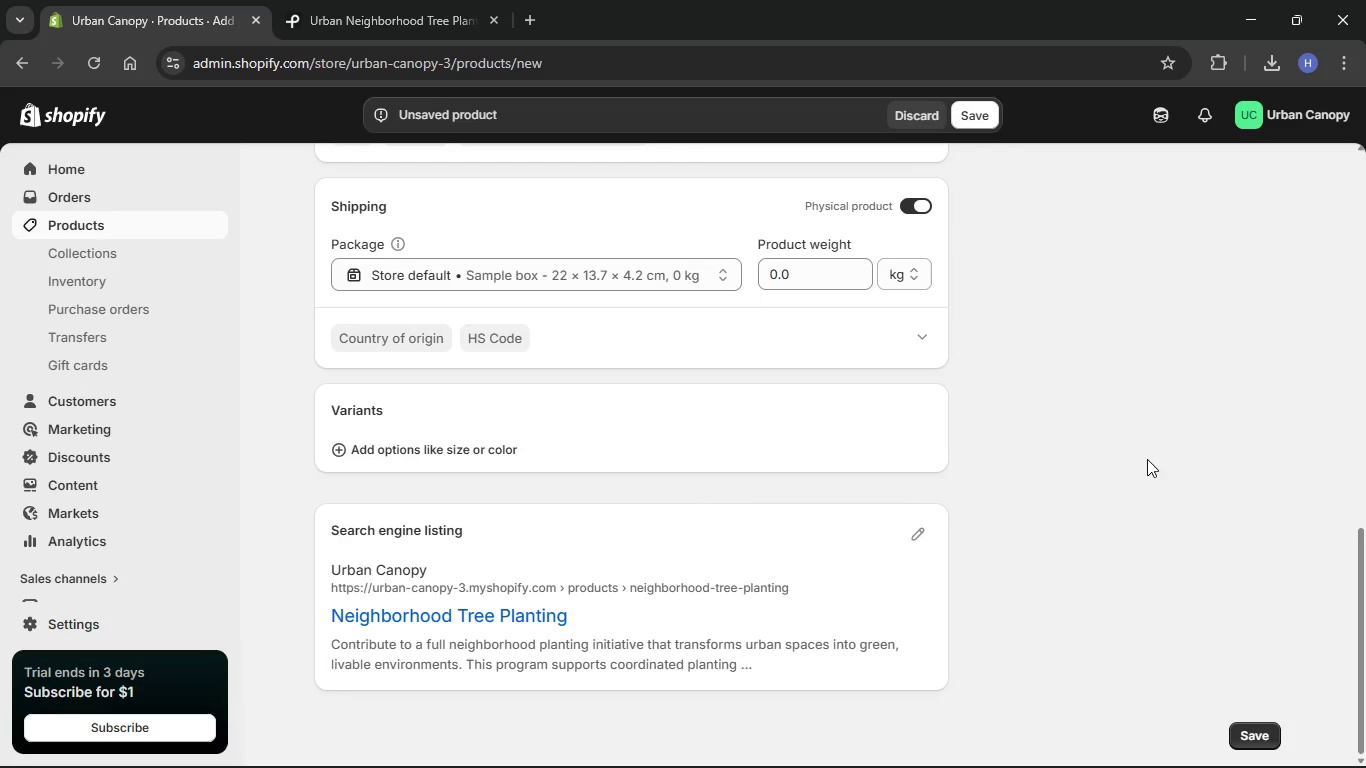 
scroll: coordinate [498, 301], scroll_direction: up, amount: 13.0
 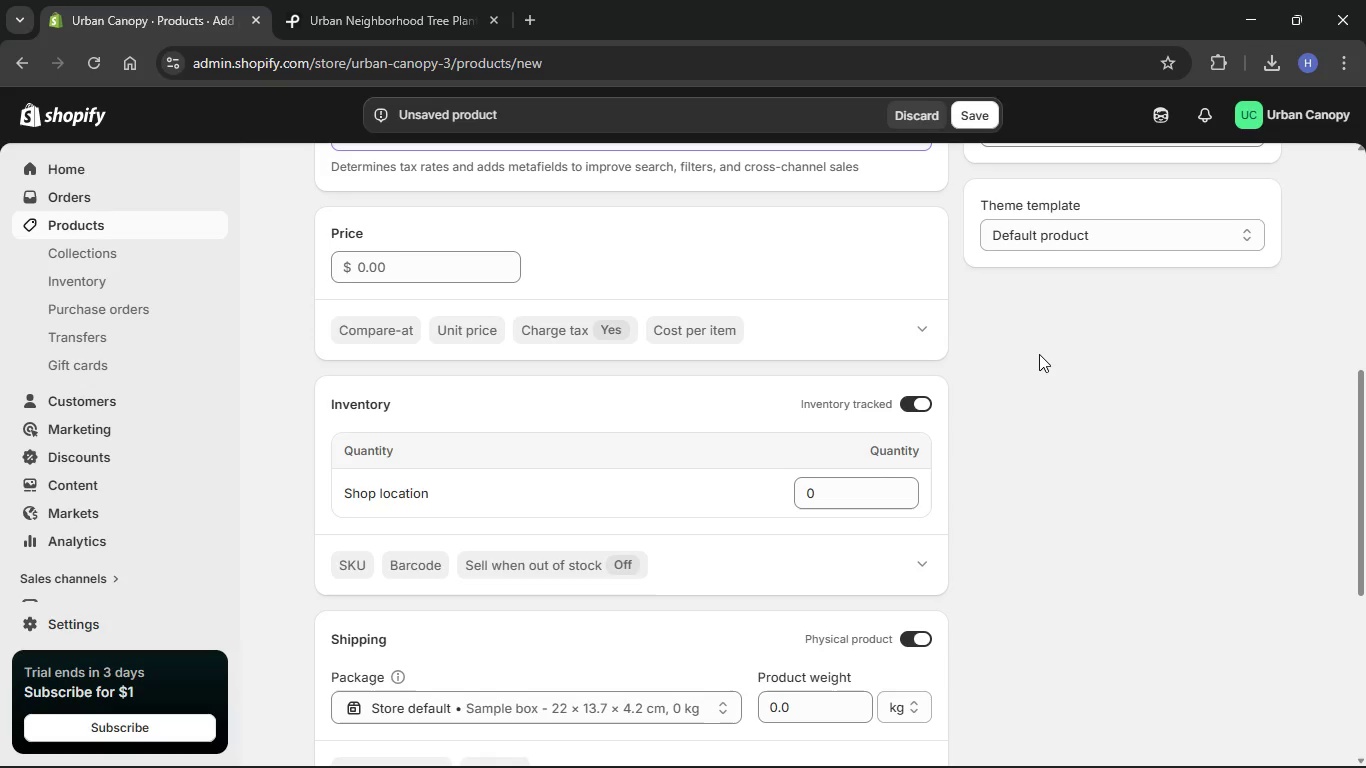 
wait(5.44)
 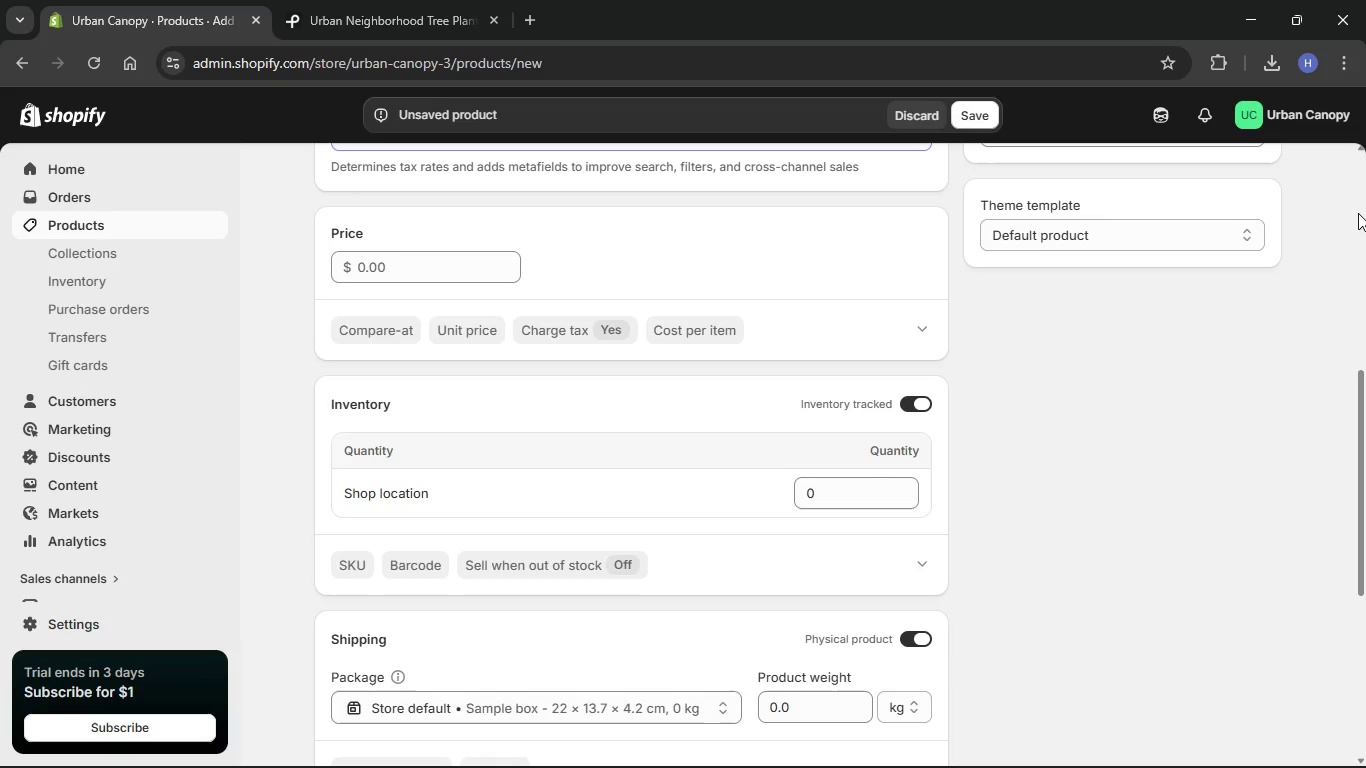 
scroll: coordinate [670, 385], scroll_direction: up, amount: 4.0
 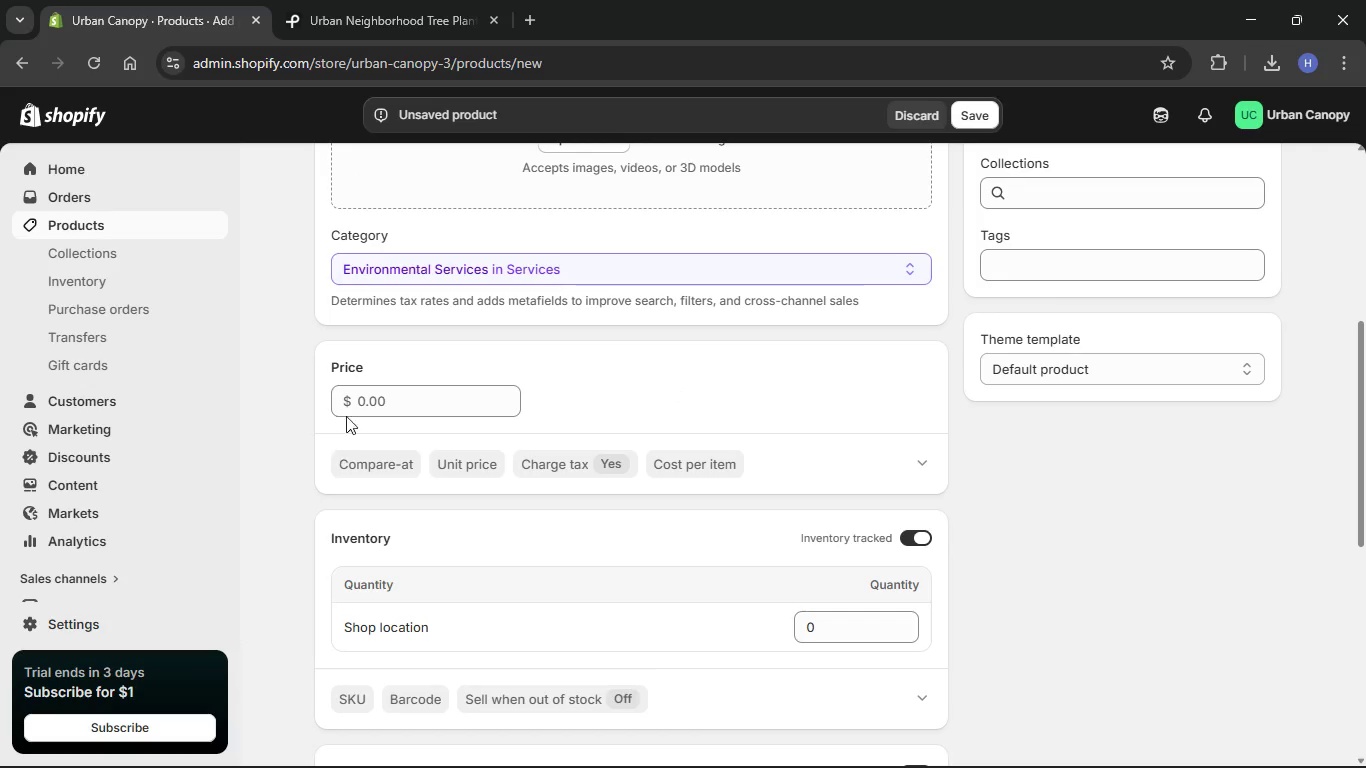 
left_click([357, 404])
 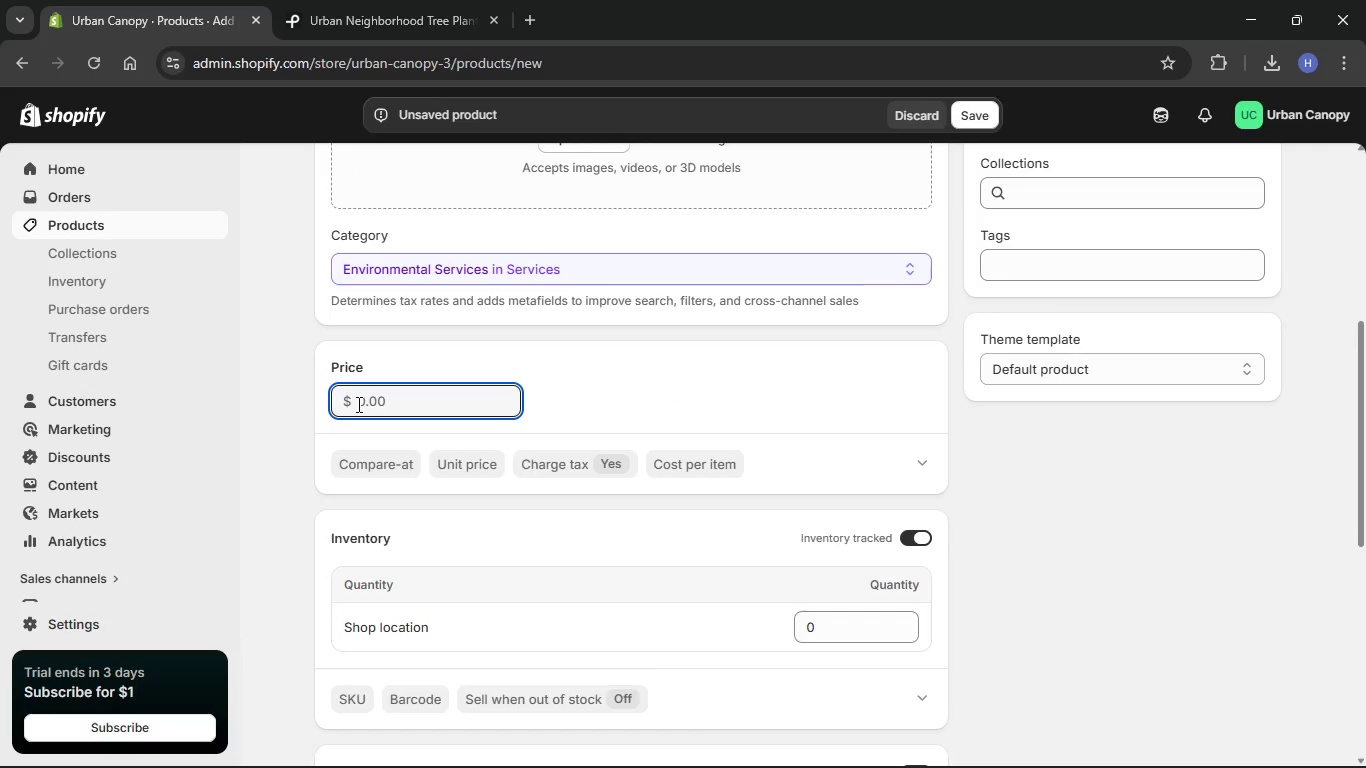 
key(Numpad5)
 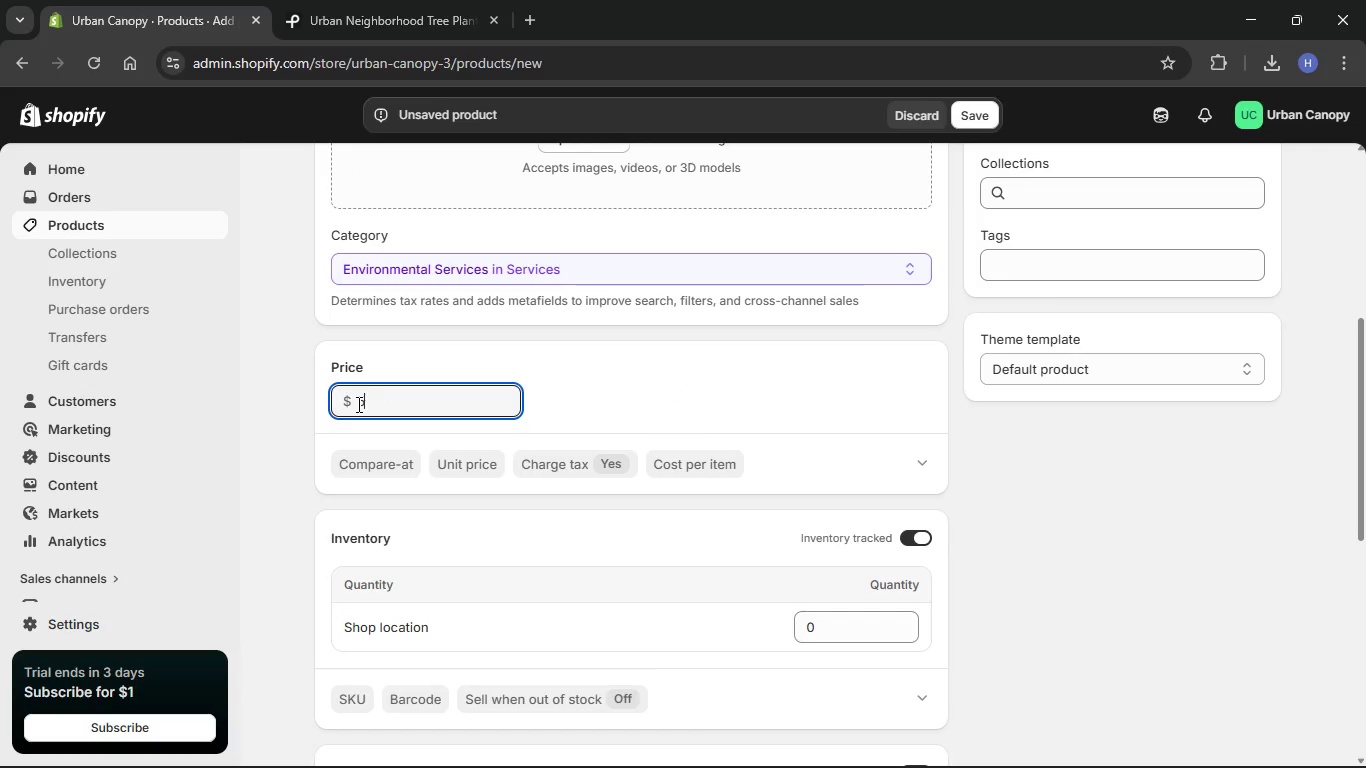 
key(Numpad0)
 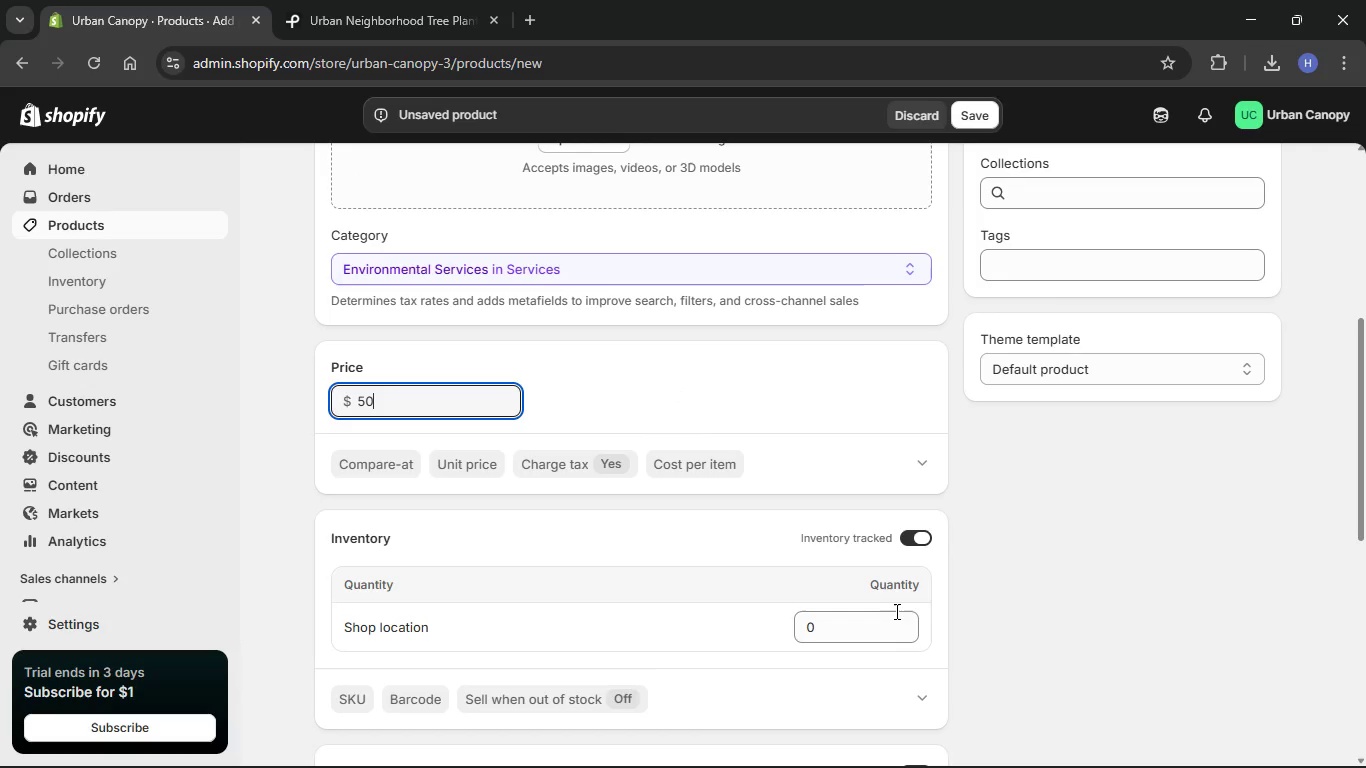 
left_click([896, 622])
 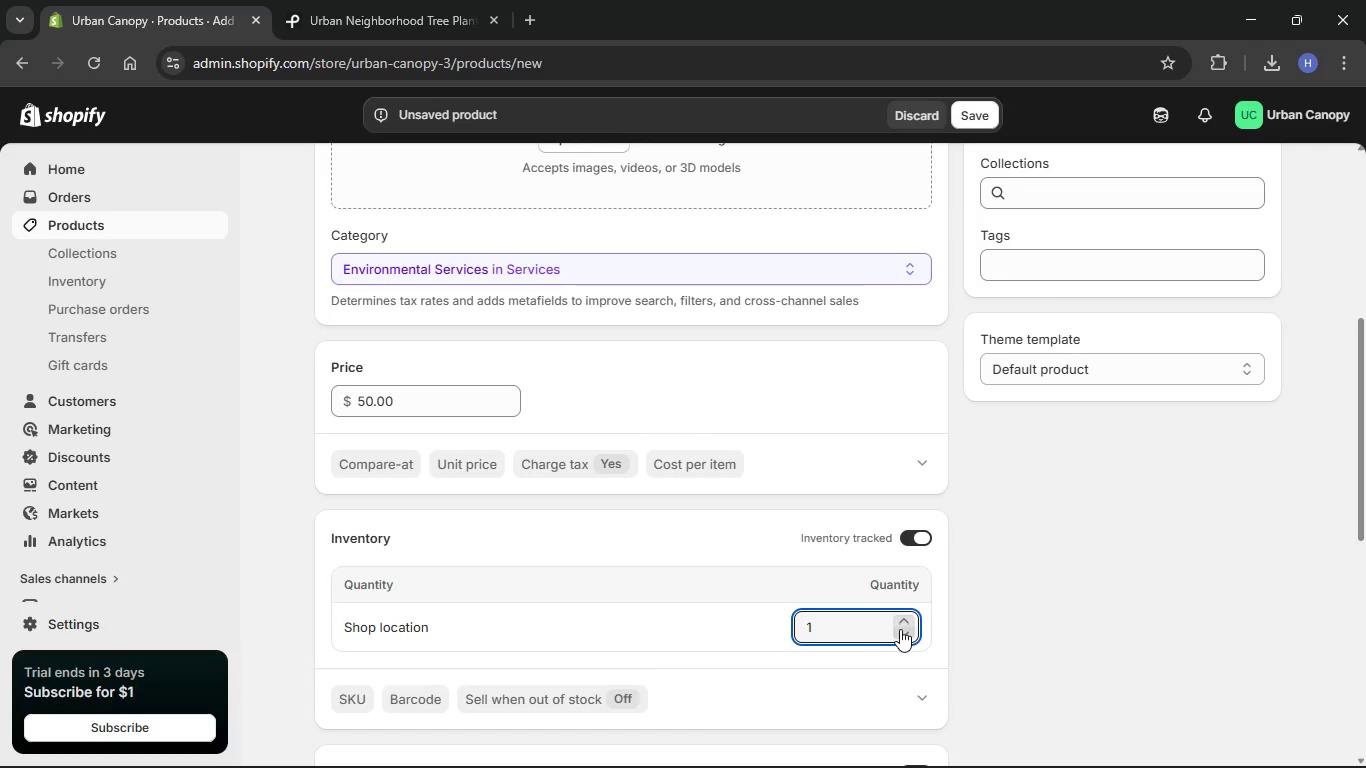 
left_click([902, 638])
 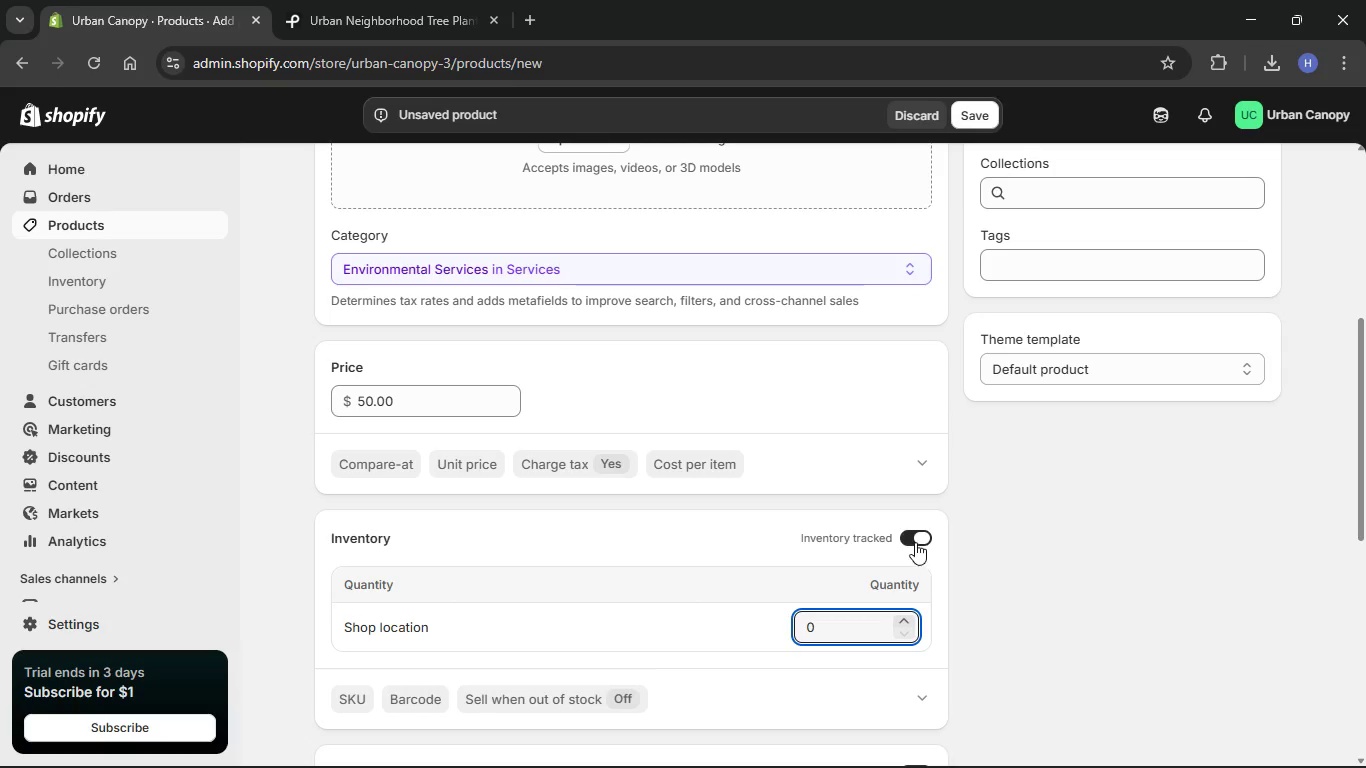 
left_click([915, 542])
 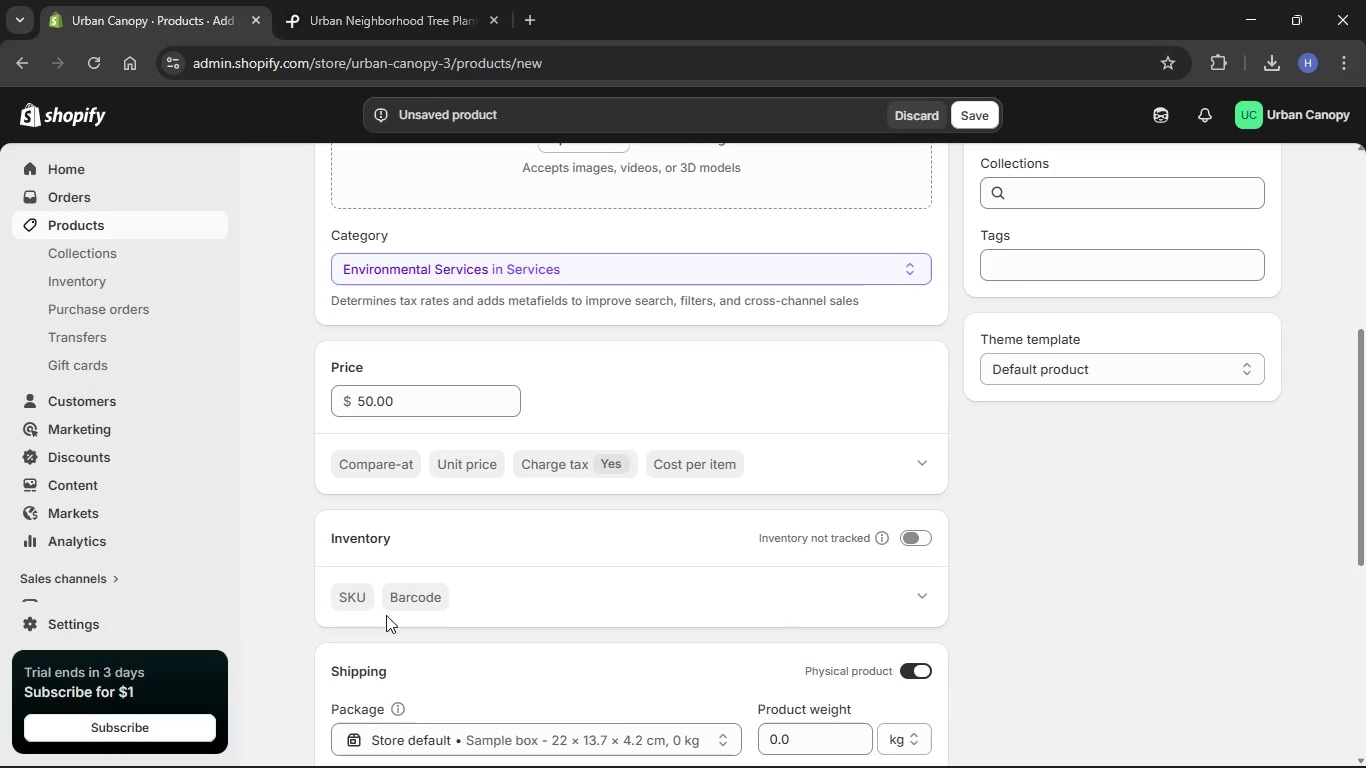 
left_click([352, 602])
 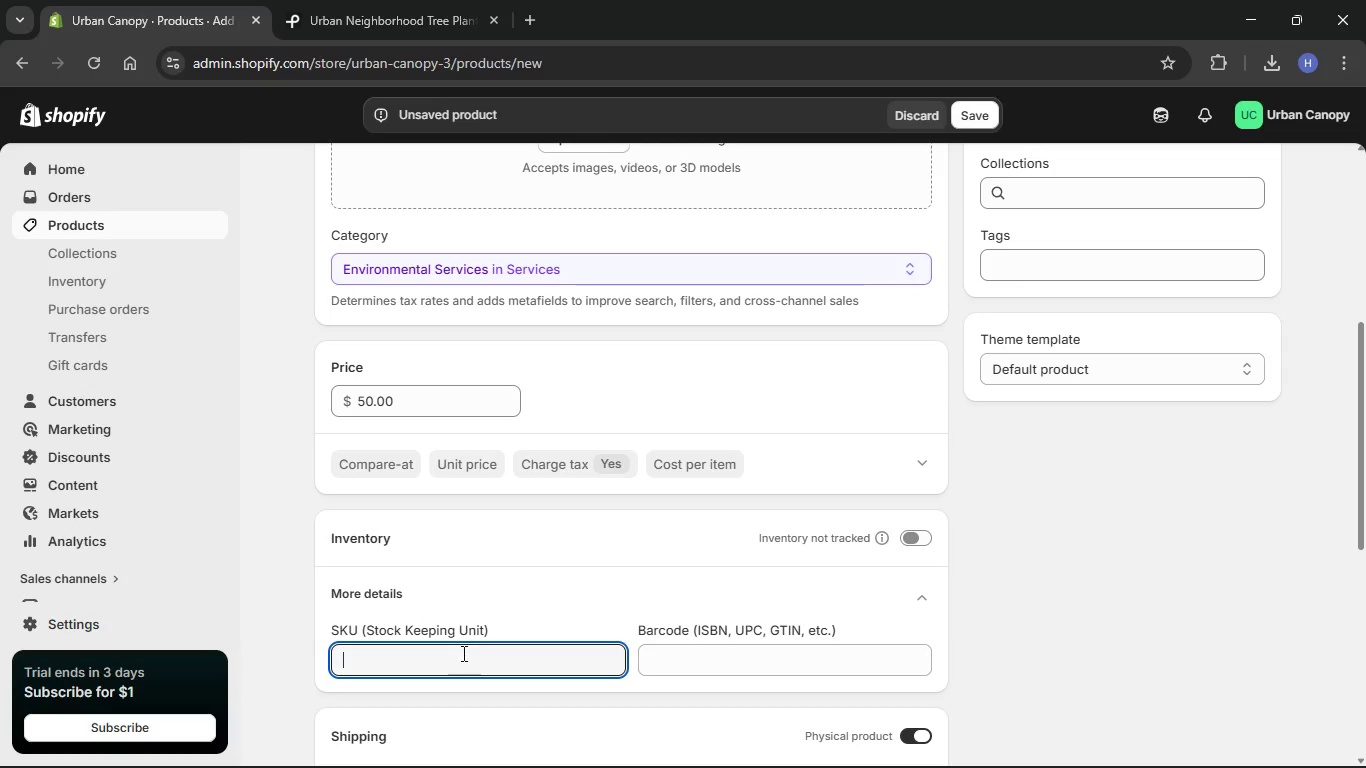 
left_click([463, 654])
 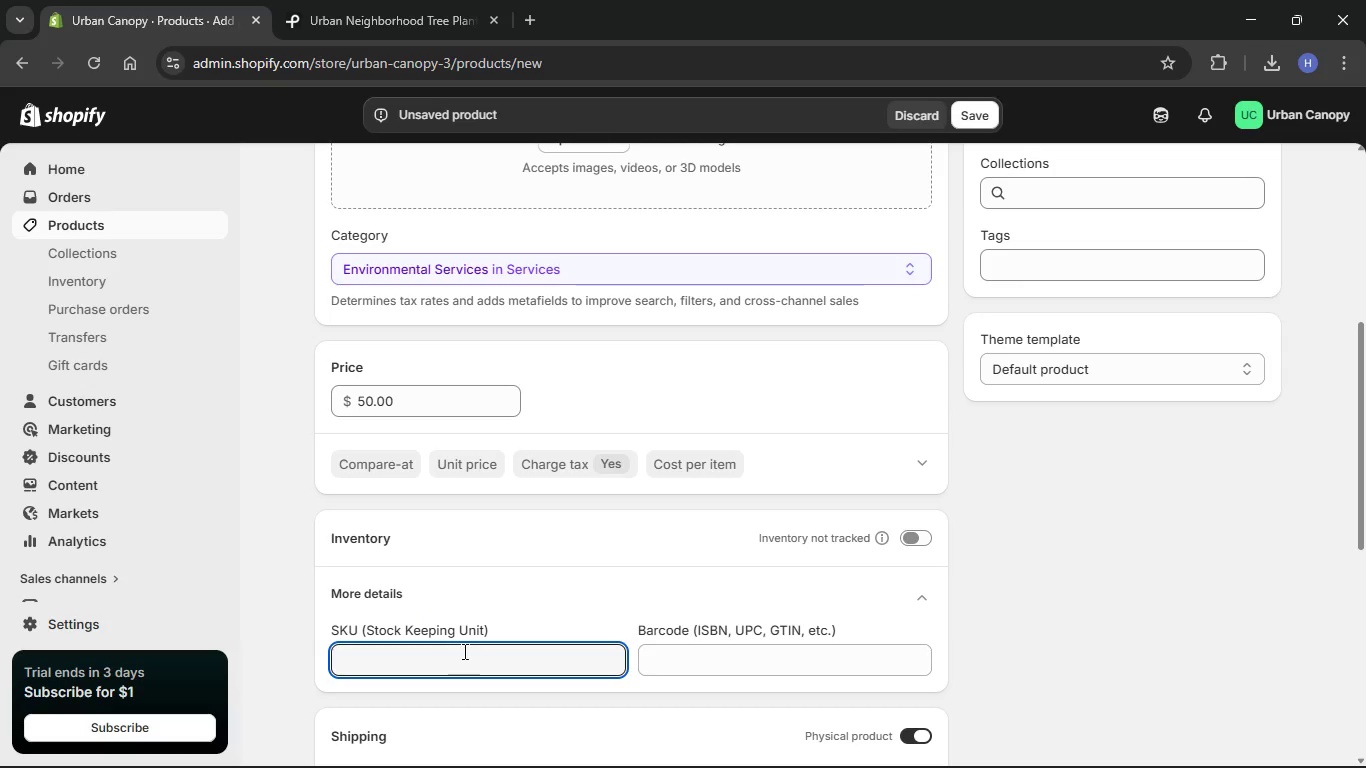 
key(Control+V)
 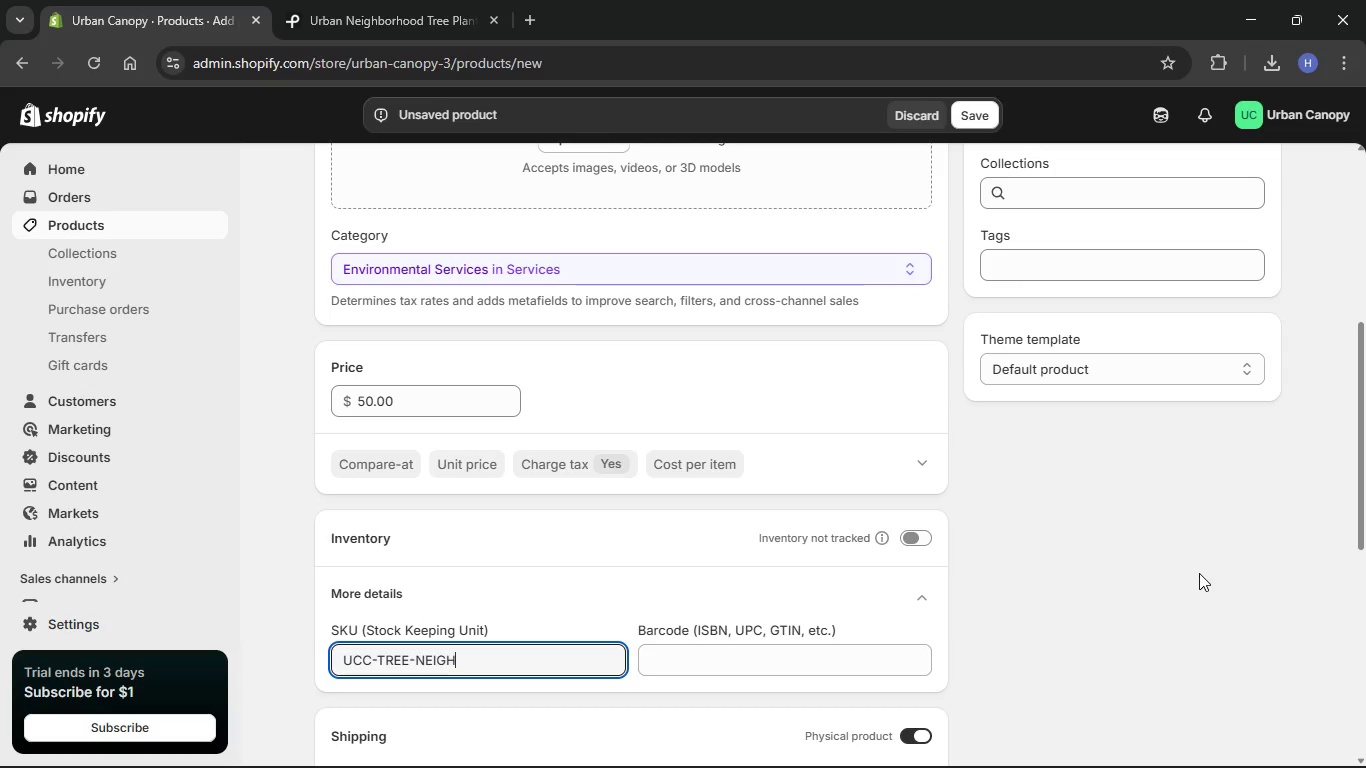 
left_click([1199, 573])
 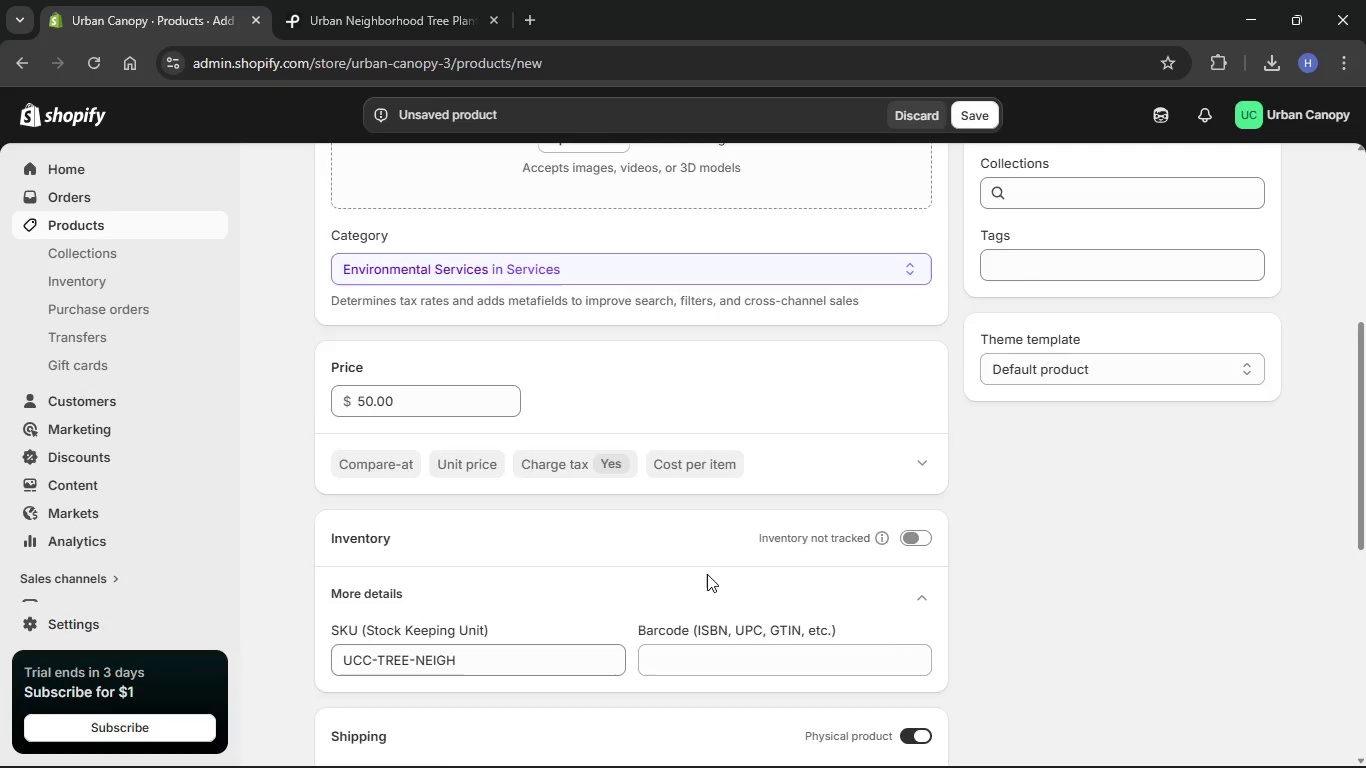 
scroll: coordinate [706, 574], scroll_direction: down, amount: 7.0
 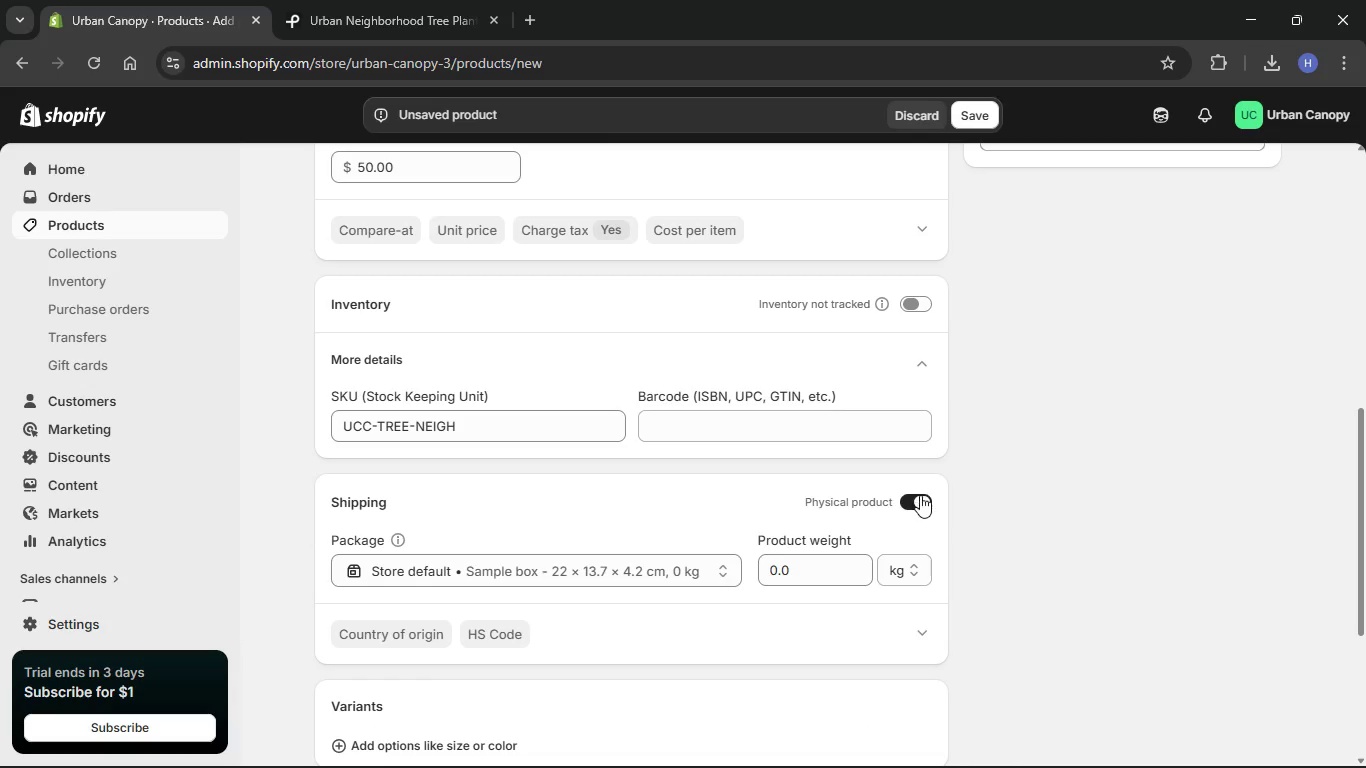 
left_click([920, 495])
 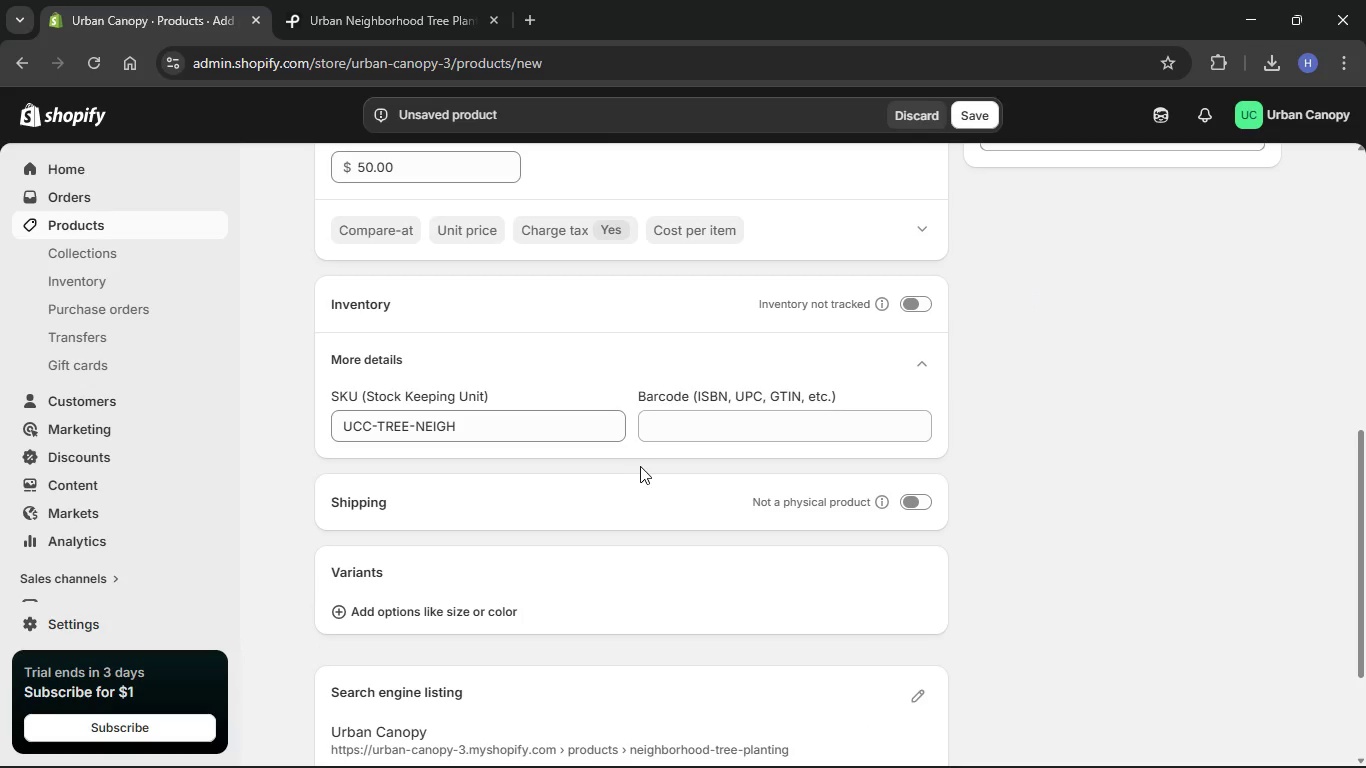 
wait(5.86)
 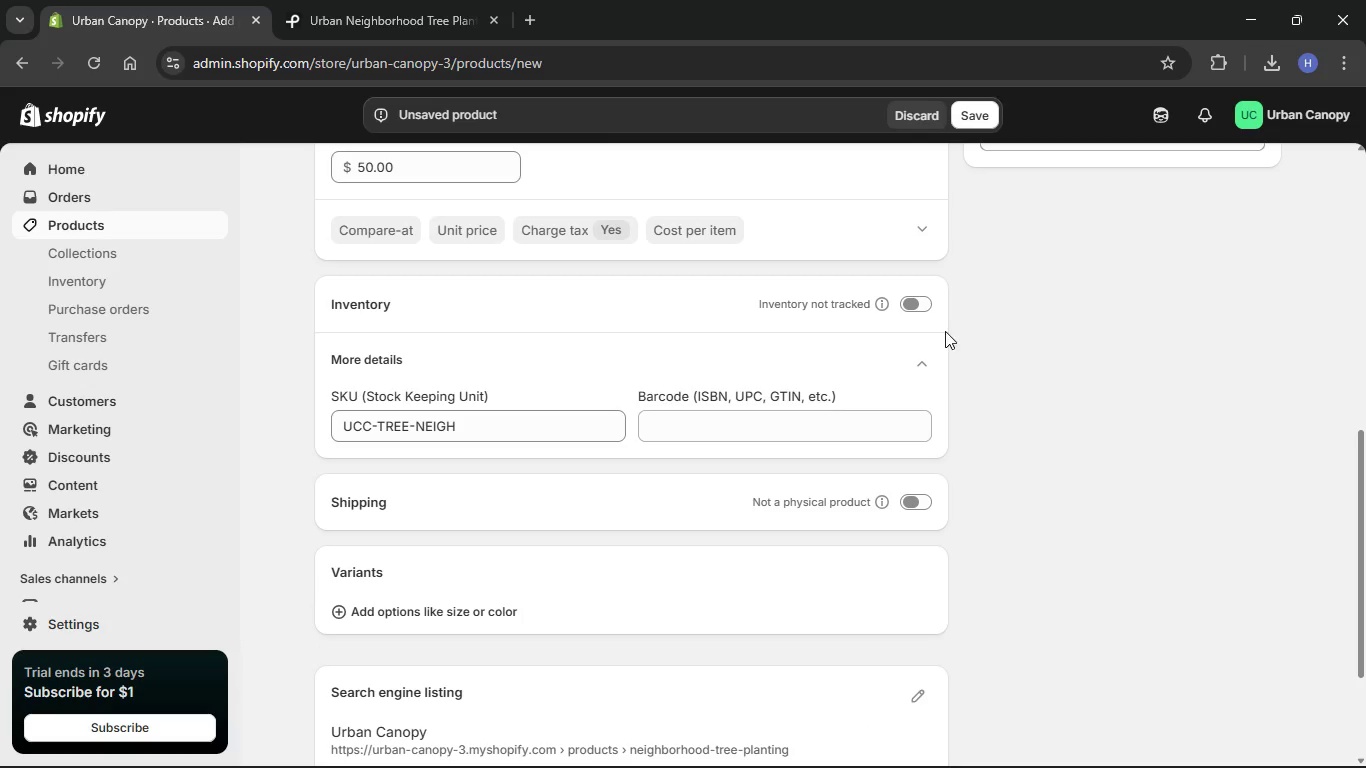 
scroll: coordinate [885, 554], scroll_direction: down, amount: 6.0
 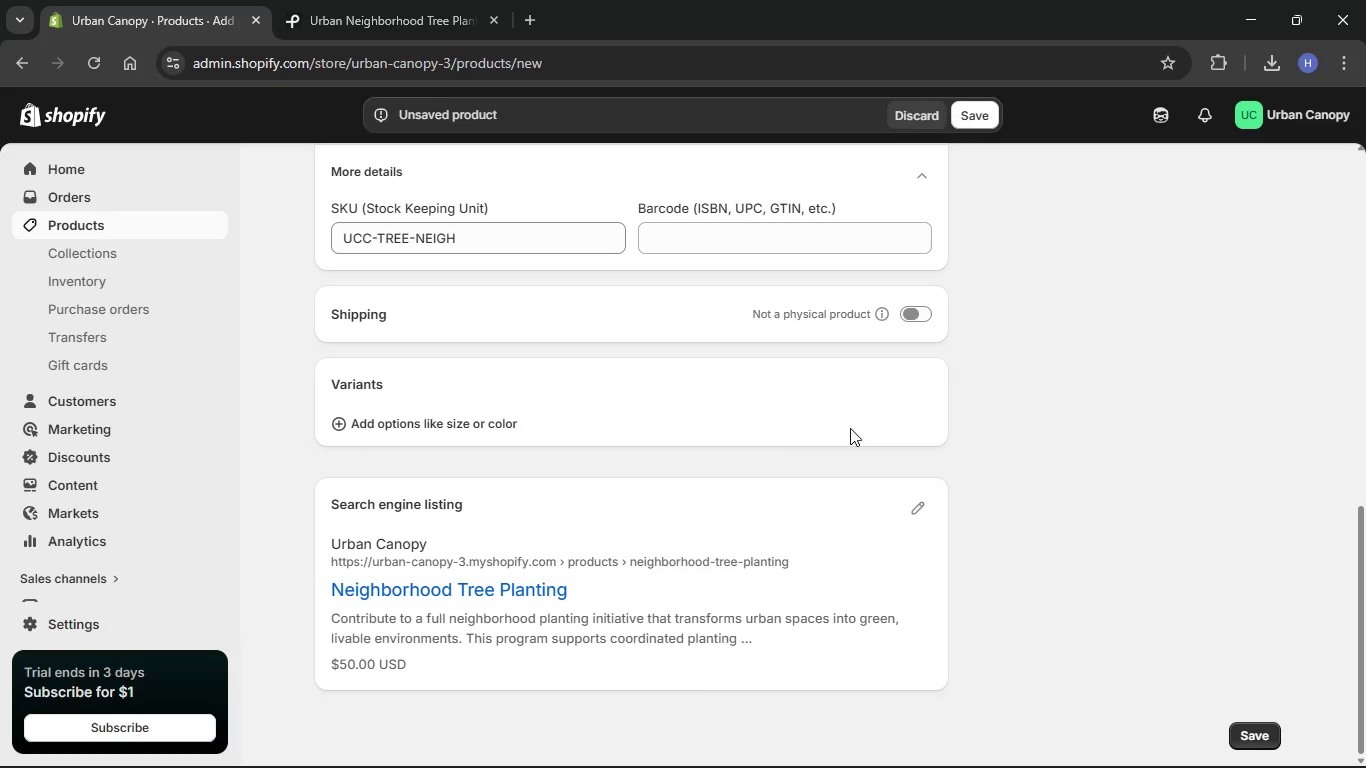 
wait(5.34)
 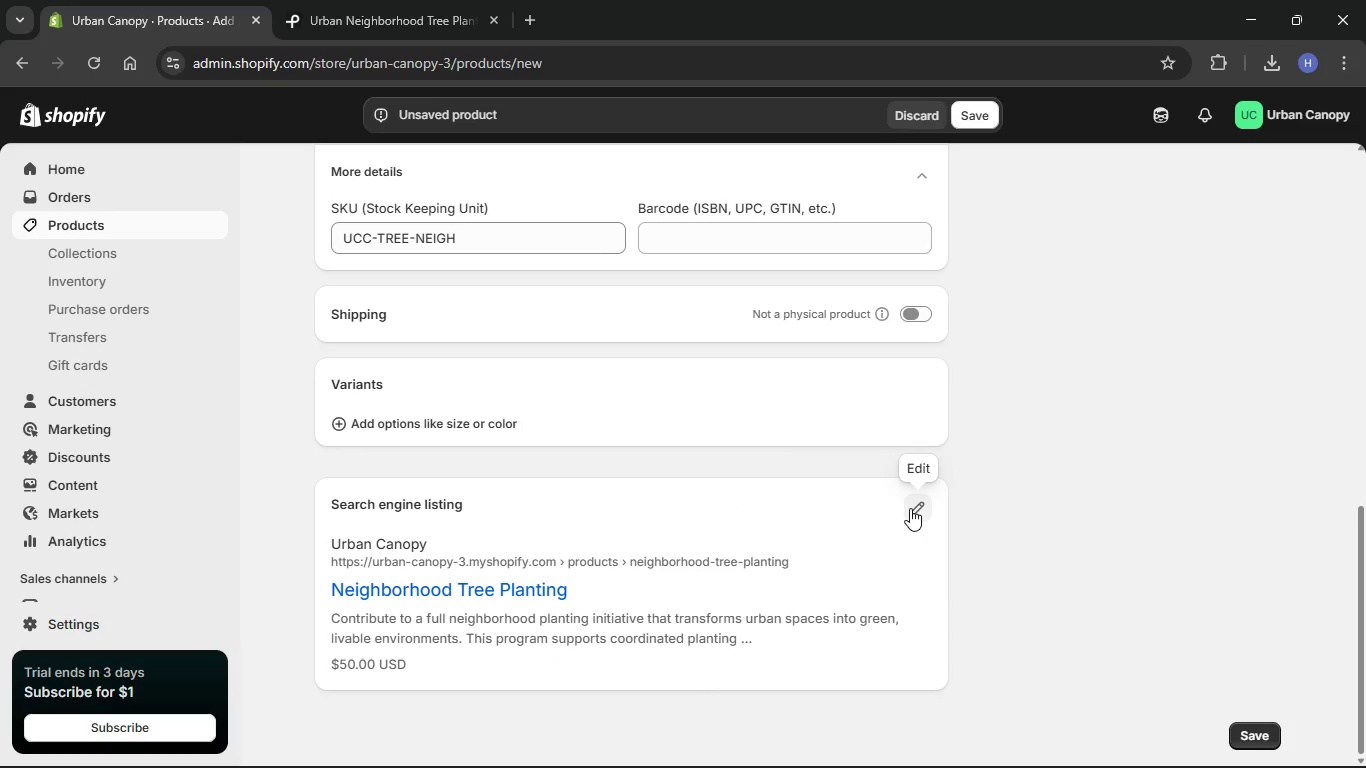 
scroll: coordinate [850, 428], scroll_direction: down, amount: 6.0
 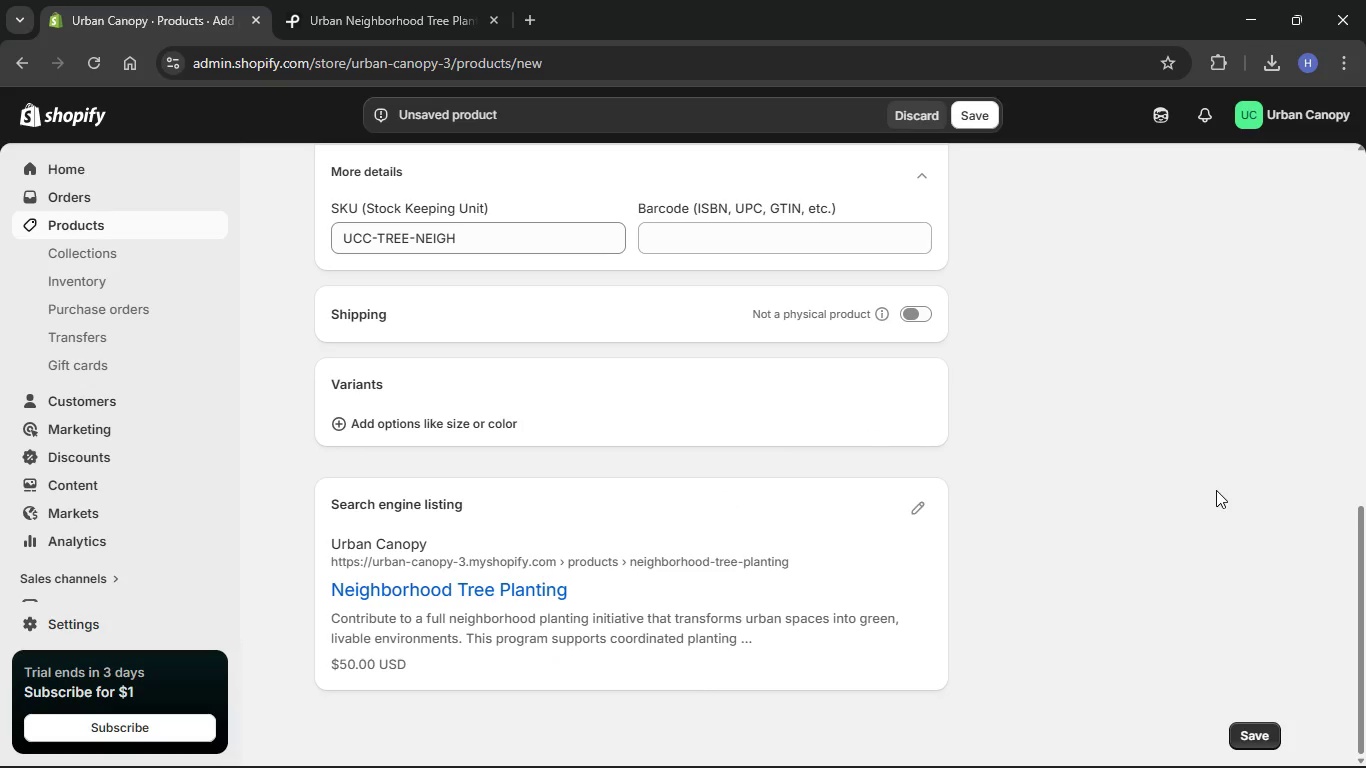 
left_click([914, 510])
 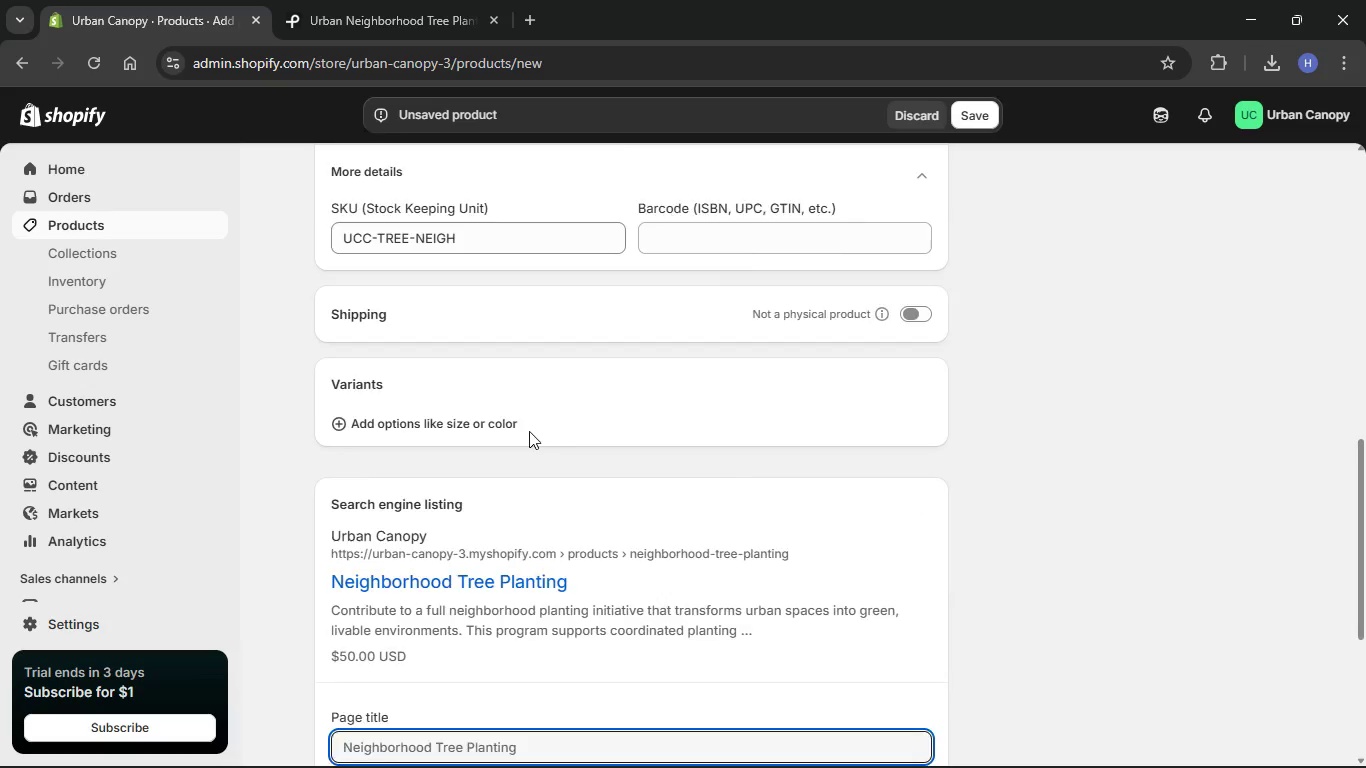 
scroll: coordinate [545, 440], scroll_direction: down, amount: 13.0
 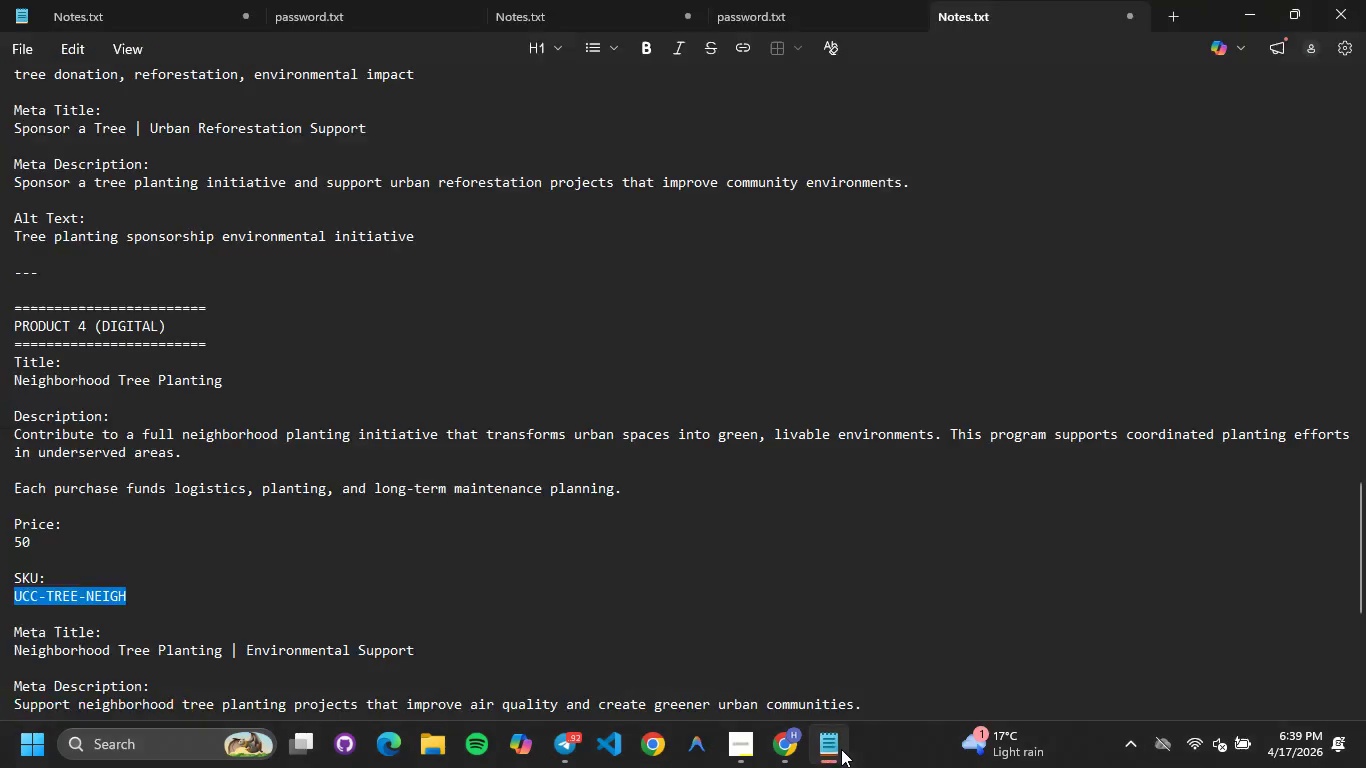 
left_click([430, 431])
 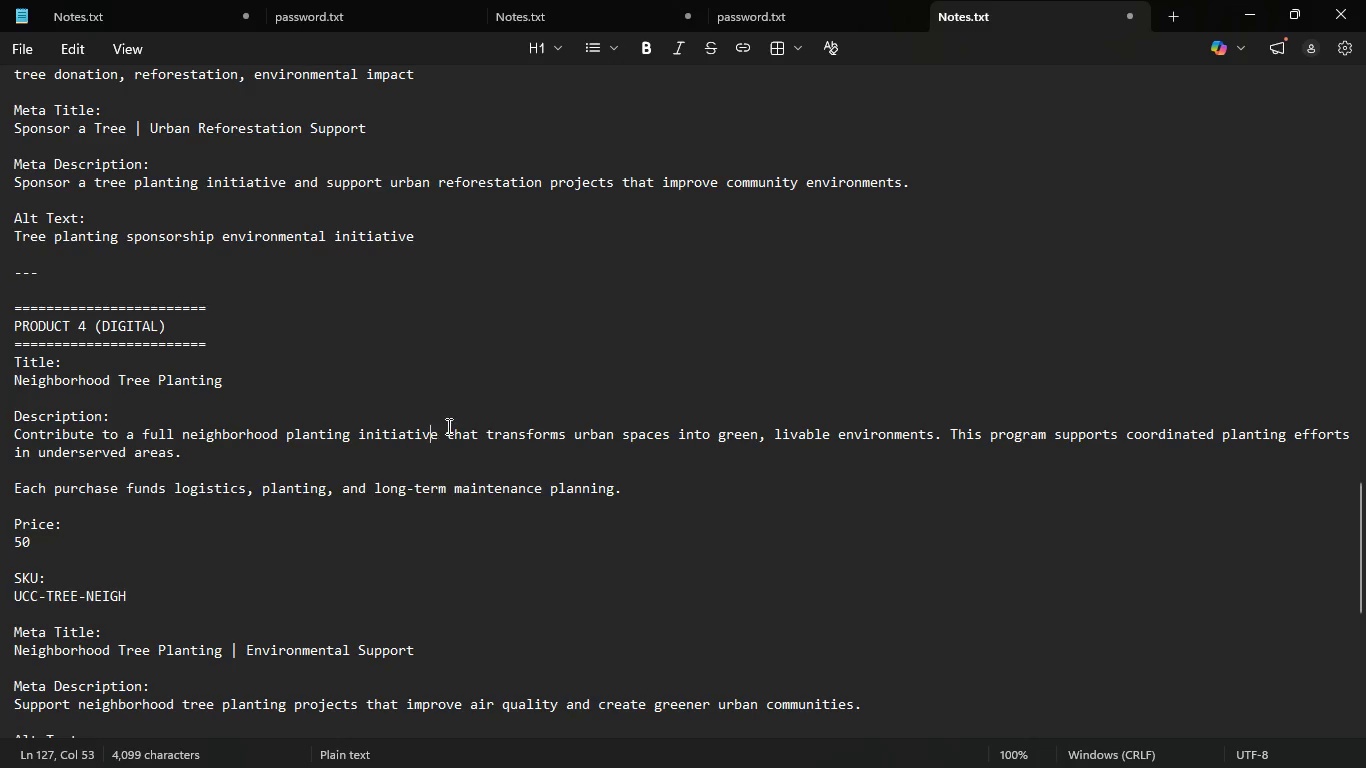 
scroll: coordinate [458, 439], scroll_direction: down, amount: 9.0
 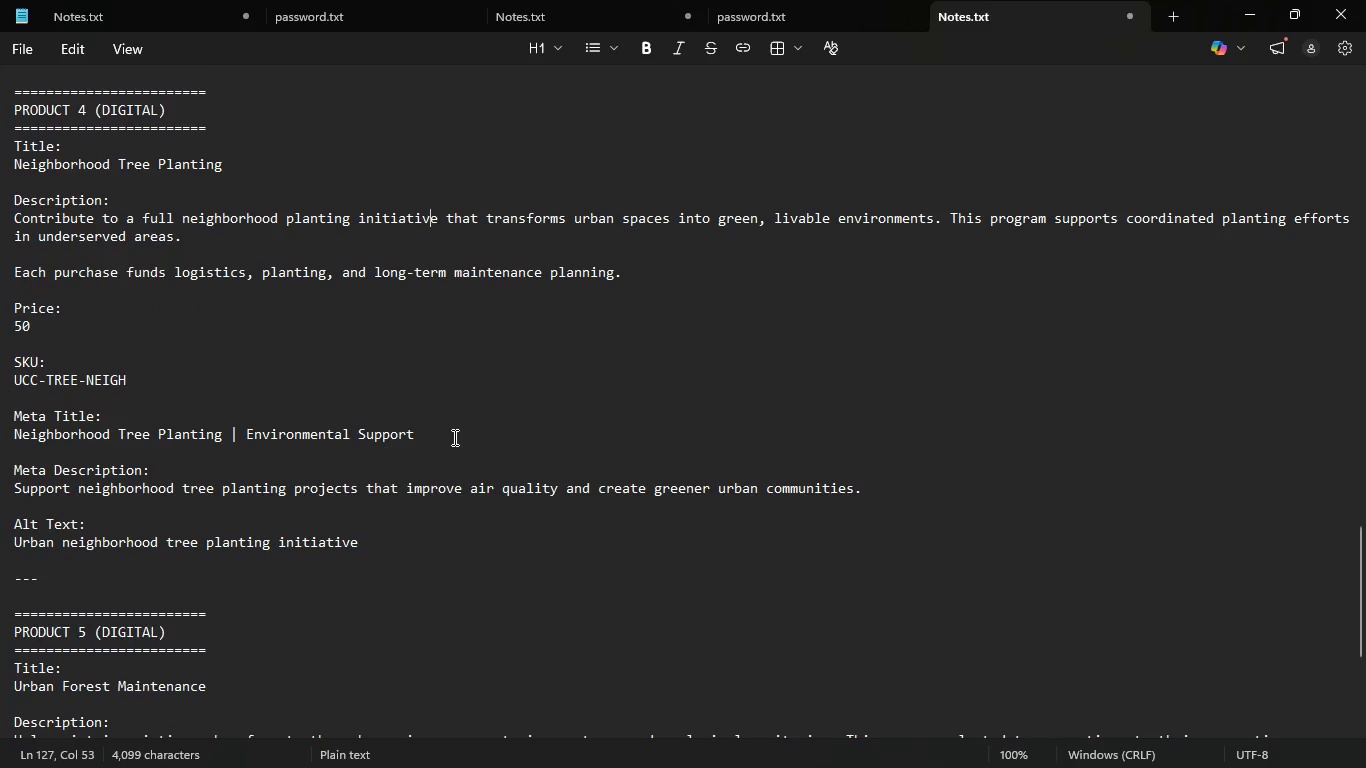 
left_click_drag(start_coordinate=[437, 439], to_coordinate=[0, 441])
 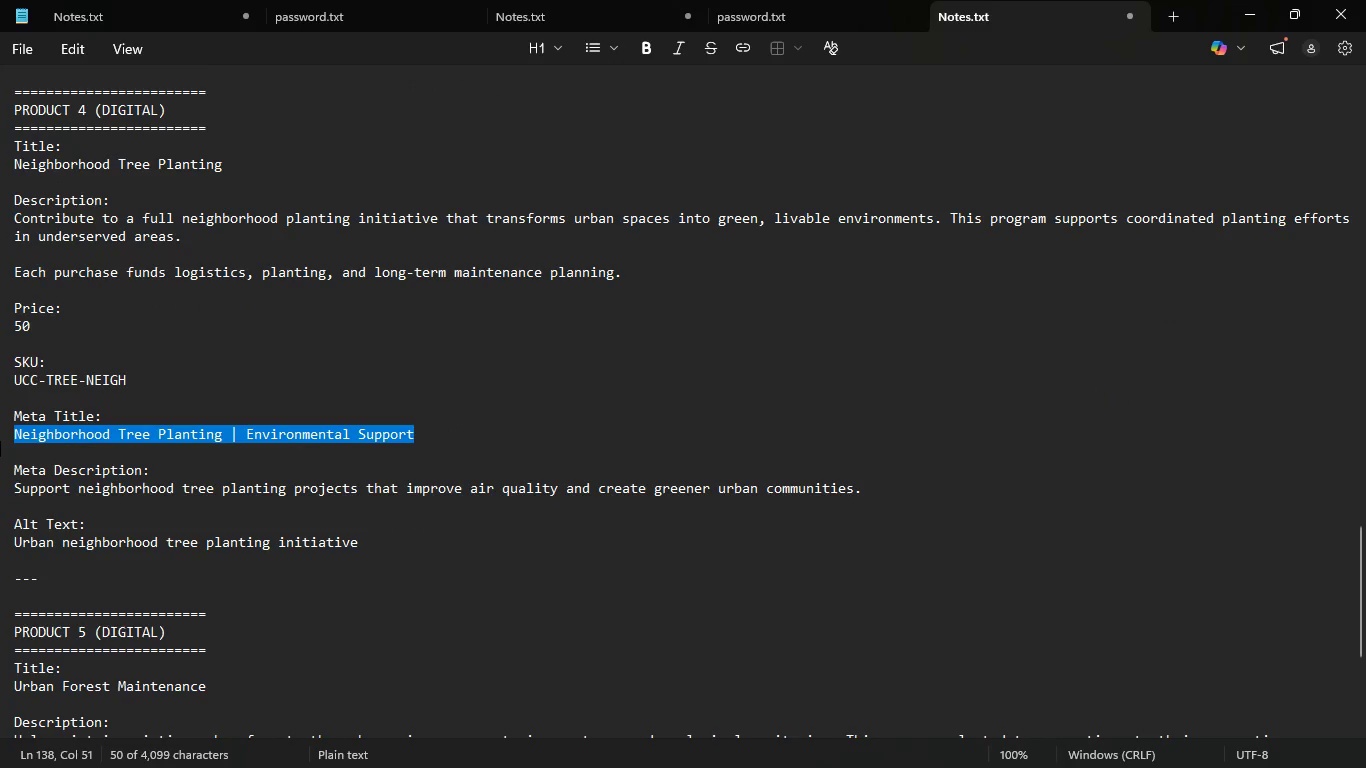 
hold_key(key=ControlLeft, duration=0.61)
 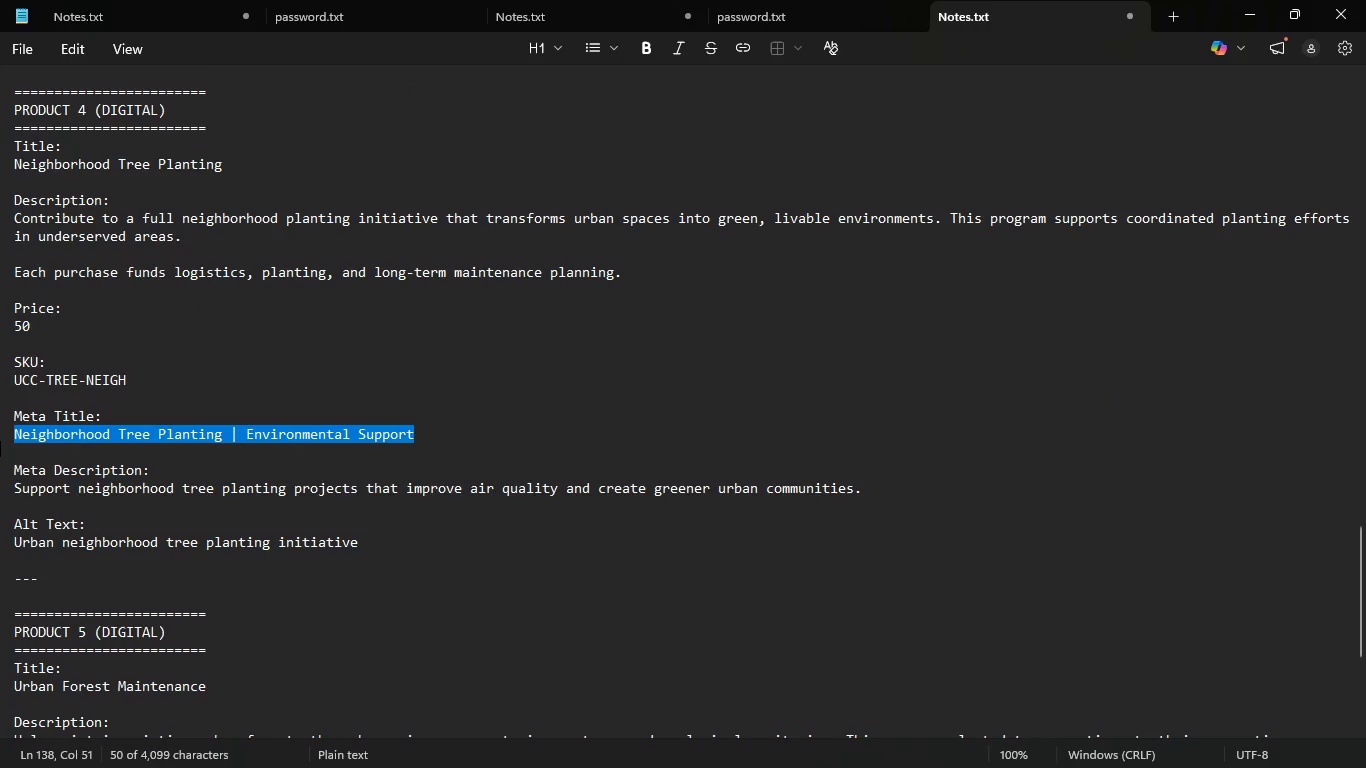 
hold_key(key=C, duration=0.31)
 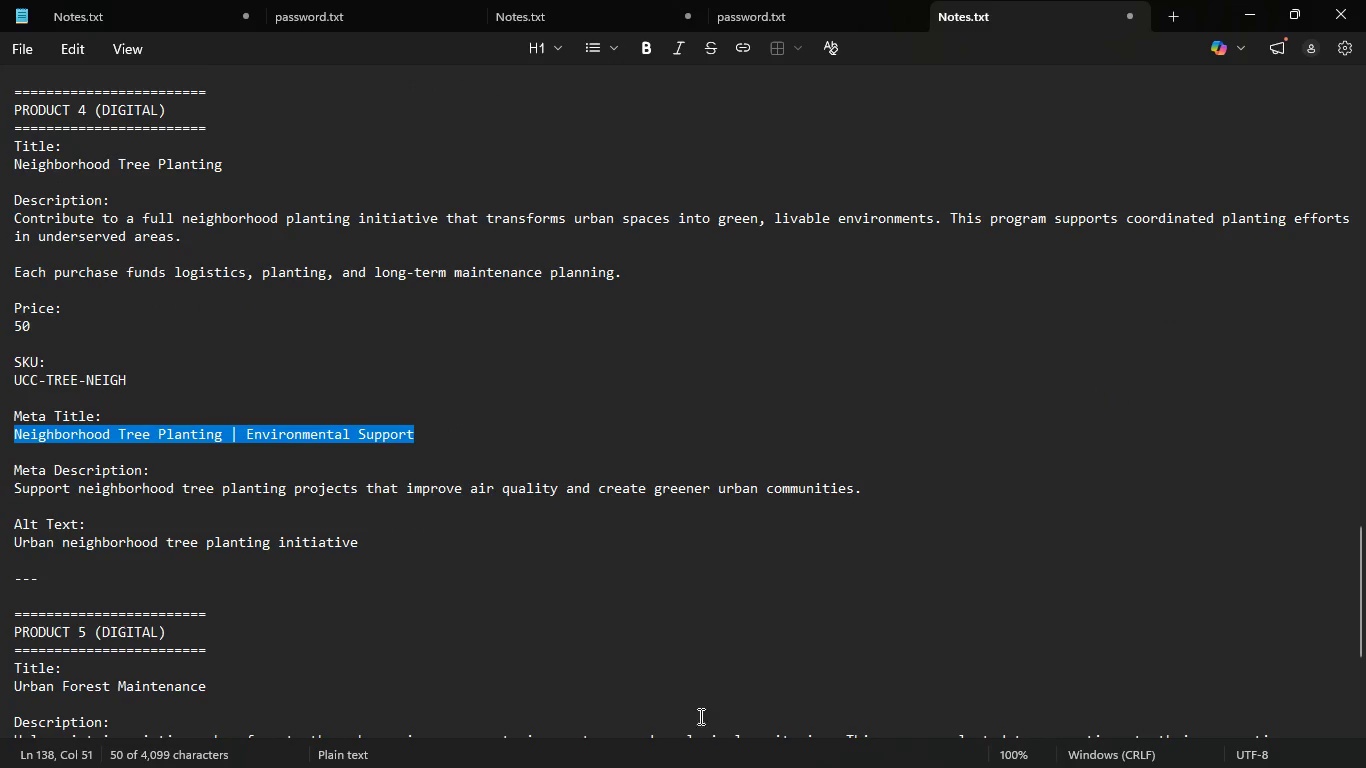 
left_click_drag(start_coordinate=[688, 648], to_coordinate=[693, 648])
 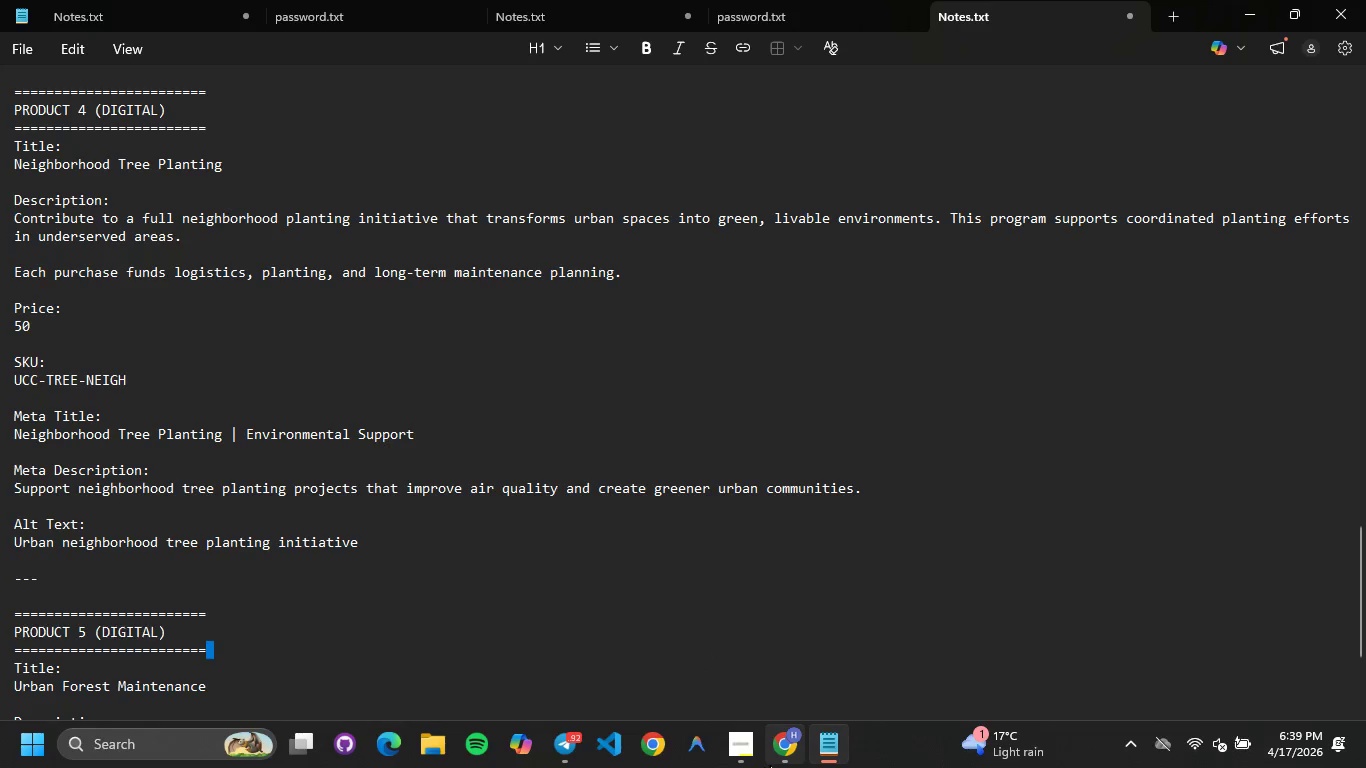 
left_click([778, 762])
 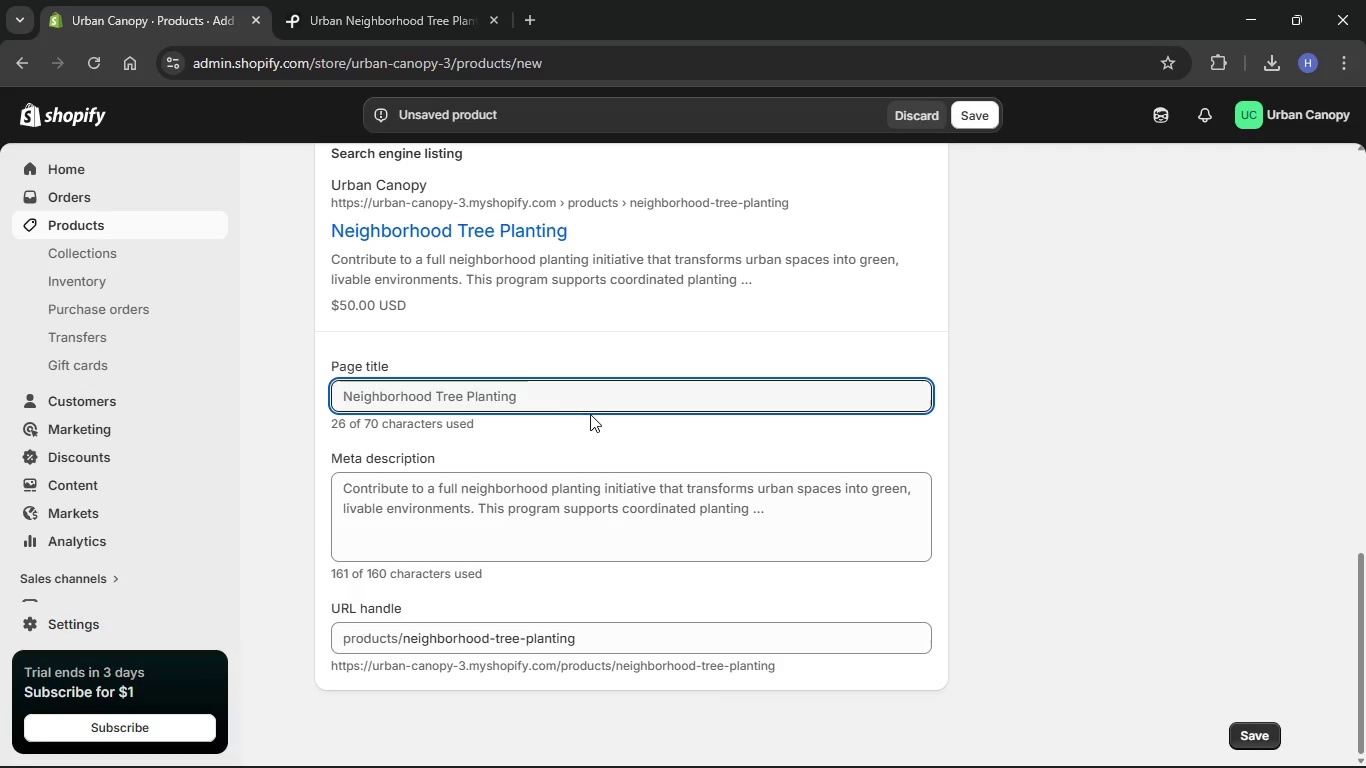 
left_click_drag(start_coordinate=[591, 403], to_coordinate=[304, 461])
 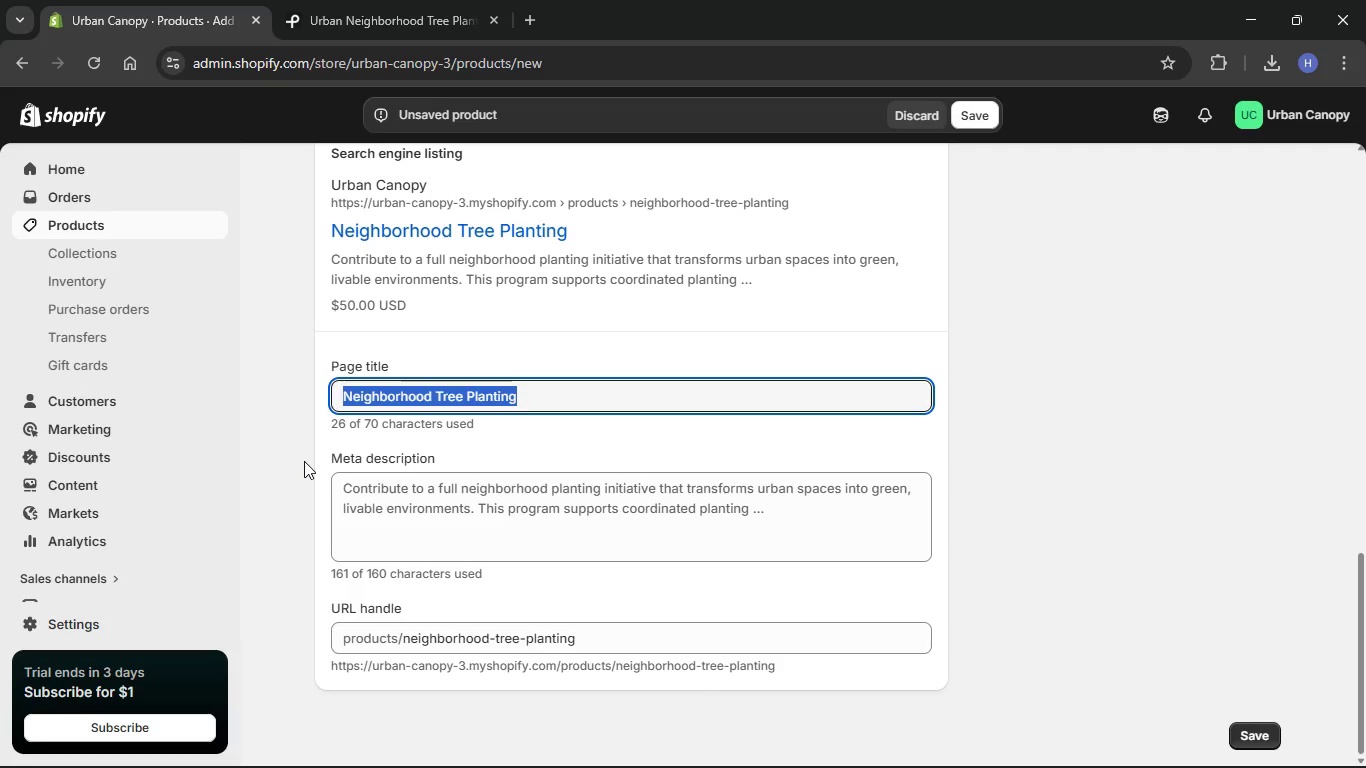 
key(Backspace)
 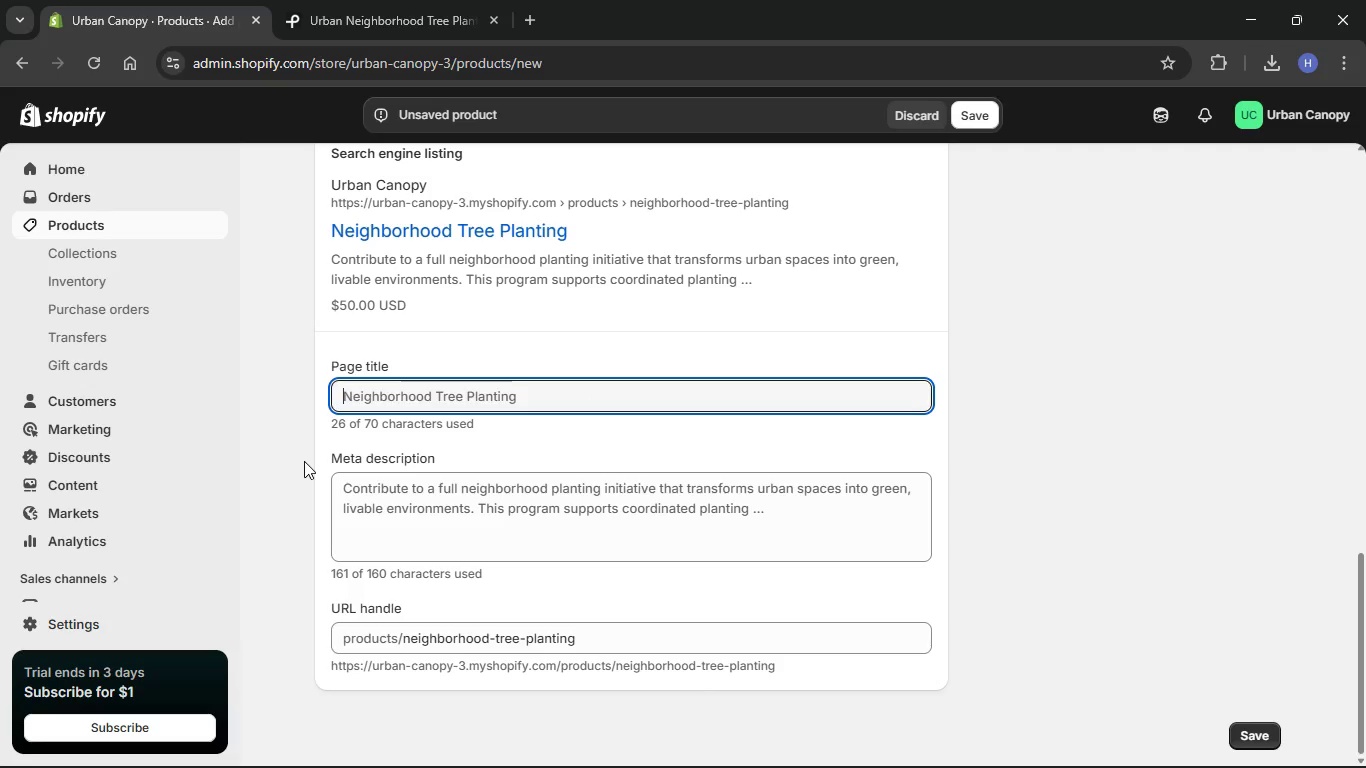 
key(Control+V)
 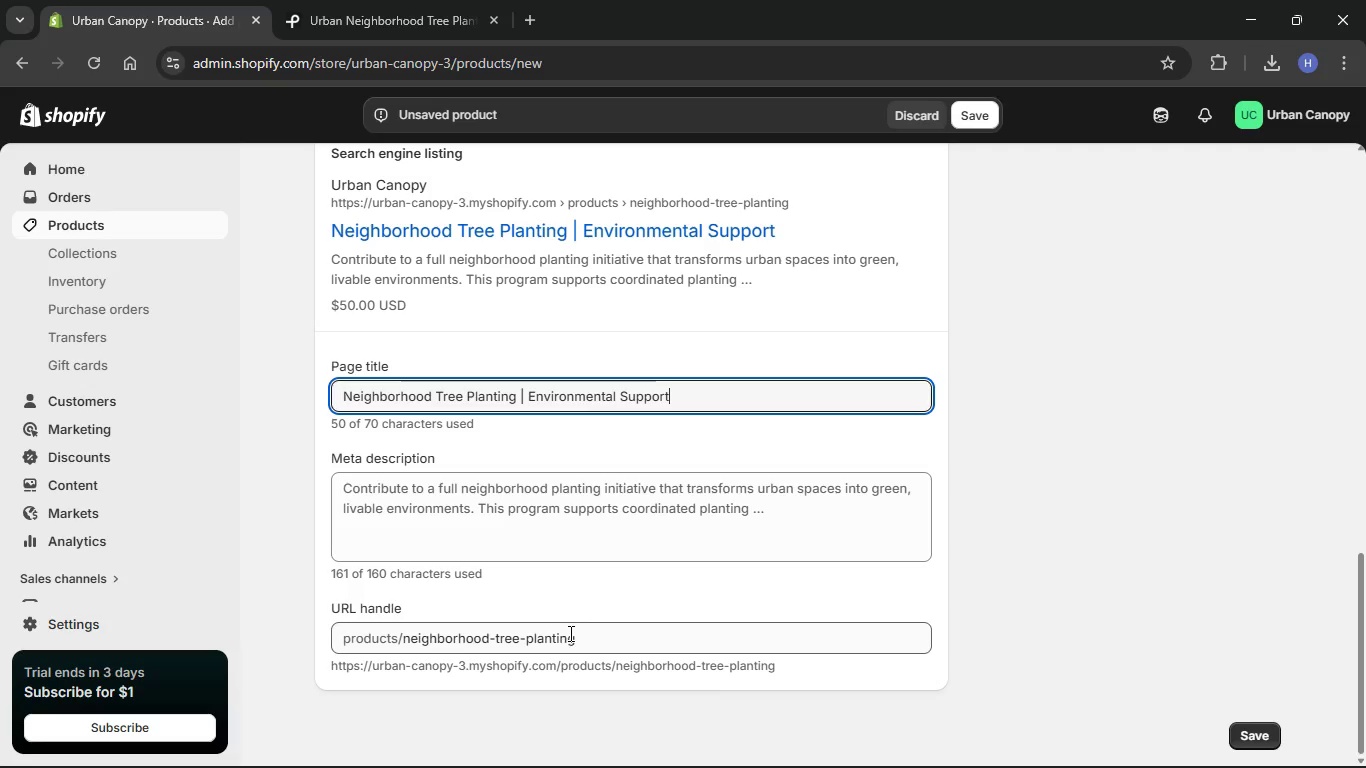 
left_click([520, 530])
 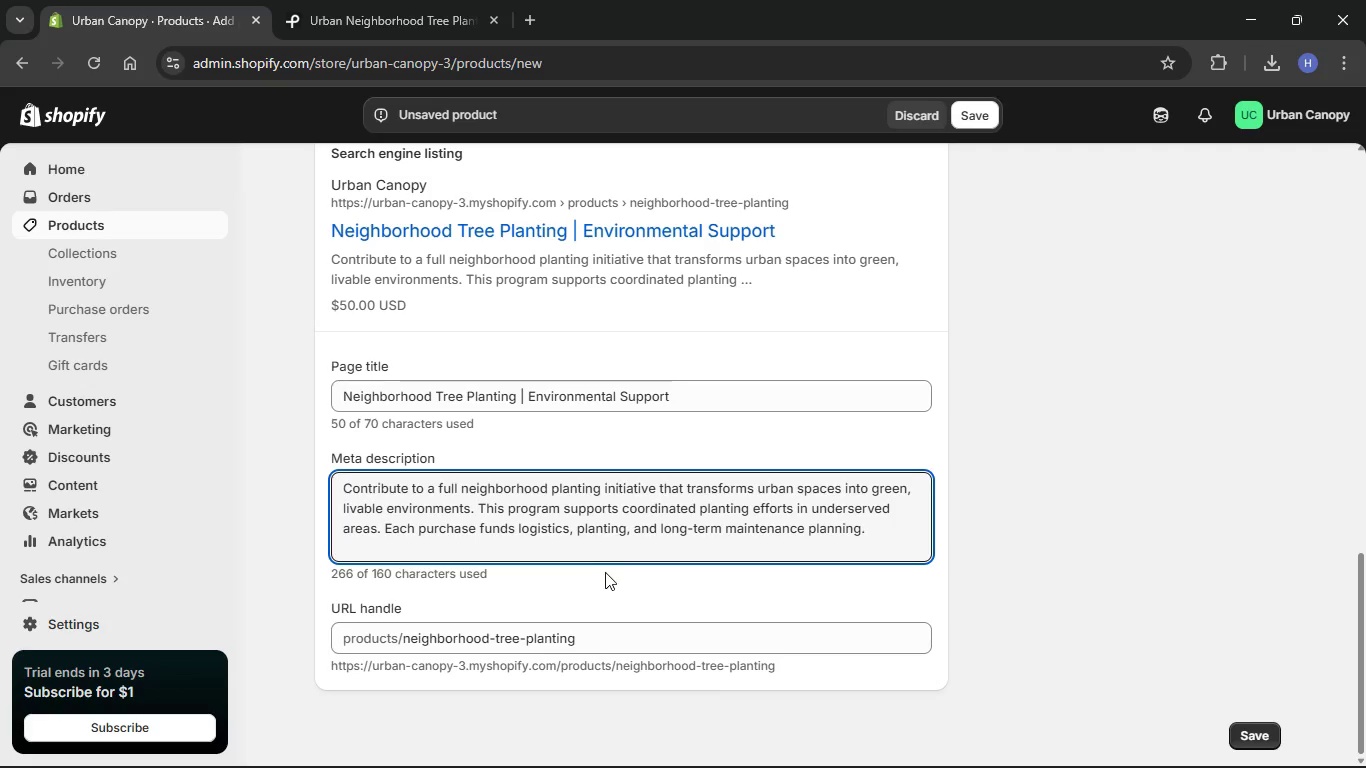 
left_click_drag(start_coordinate=[881, 538], to_coordinate=[240, 486])
 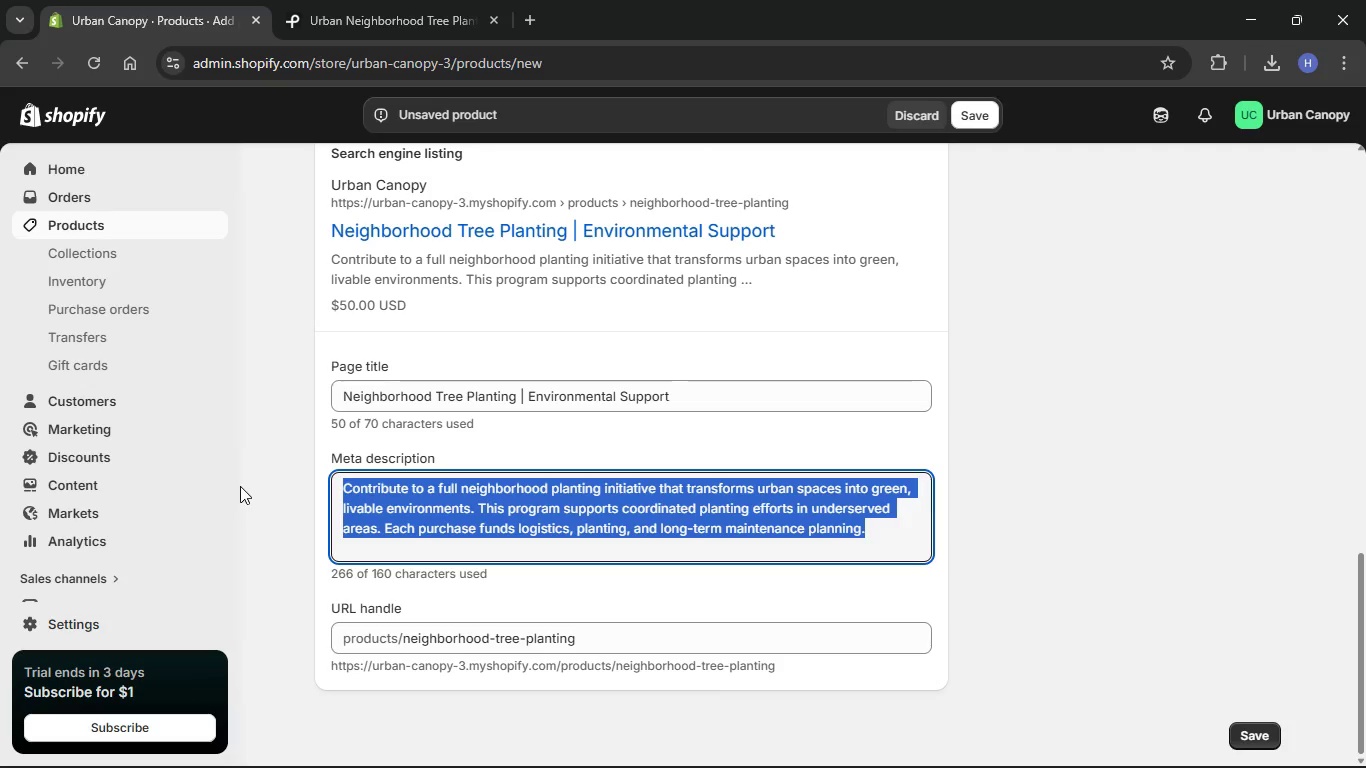 
key(Backspace)
 